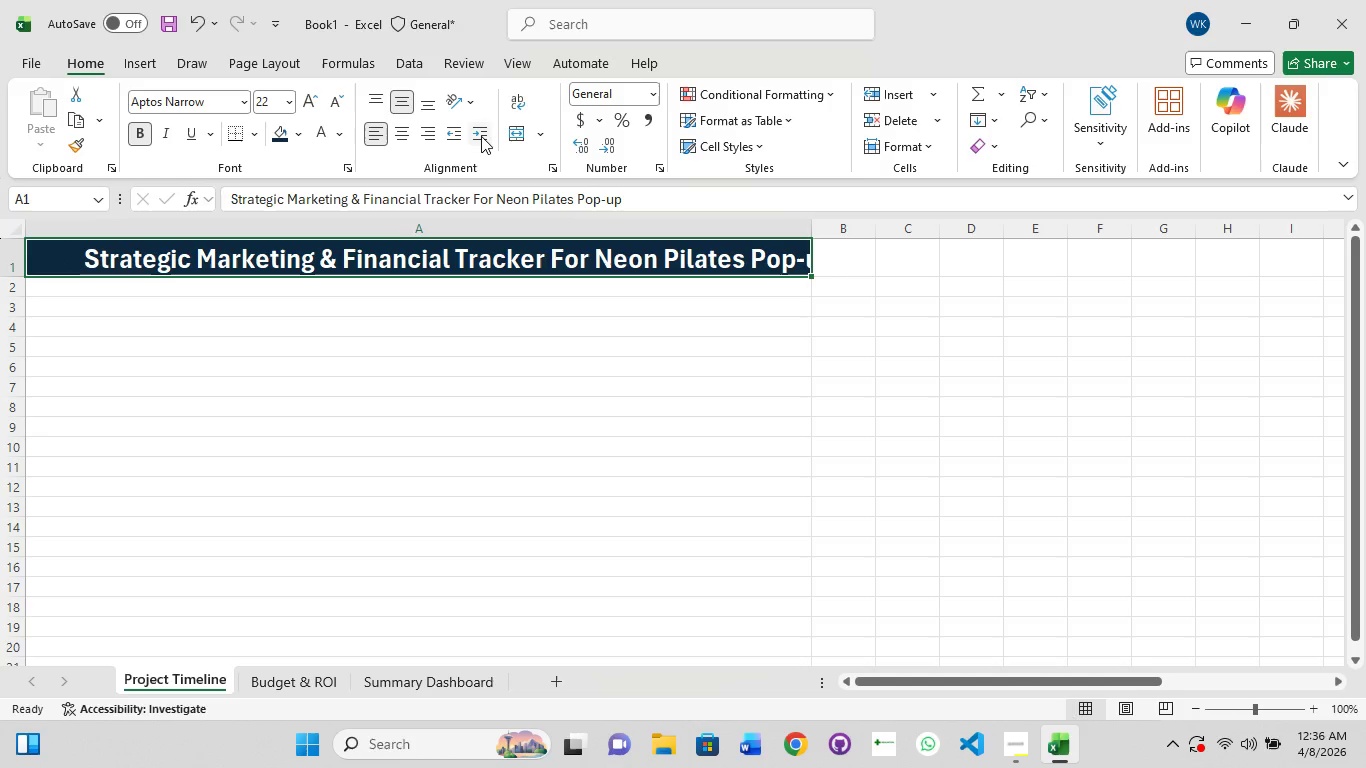 
left_click([481, 136])
 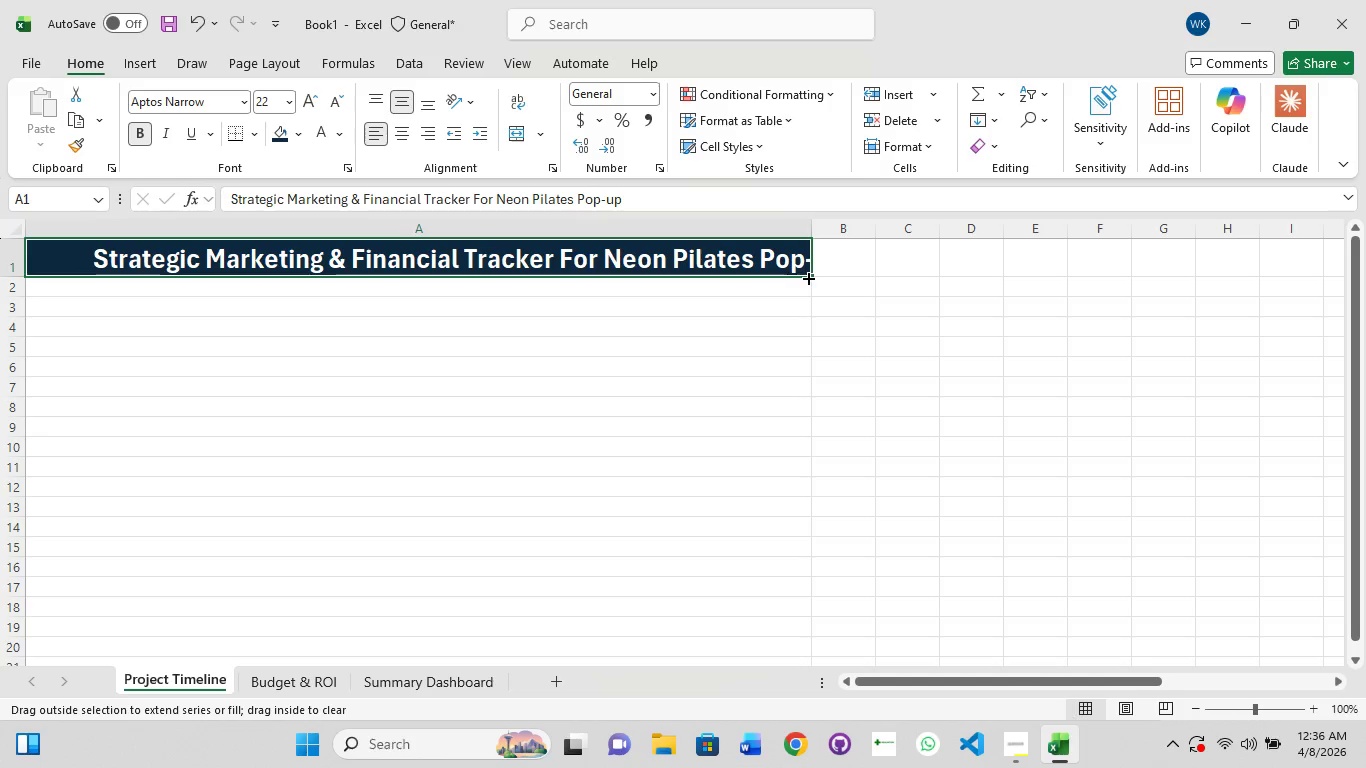 
key(Control+Z)
 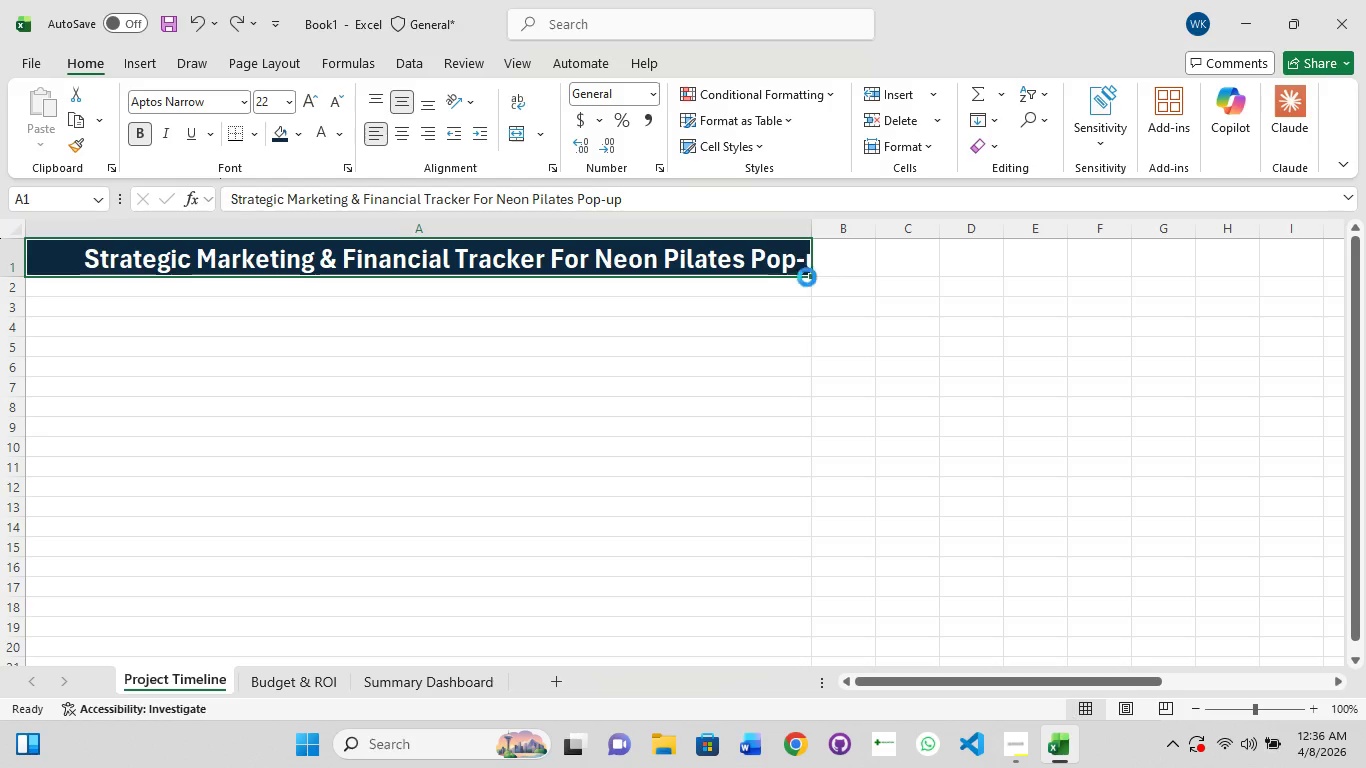 
key(Control+Z)
 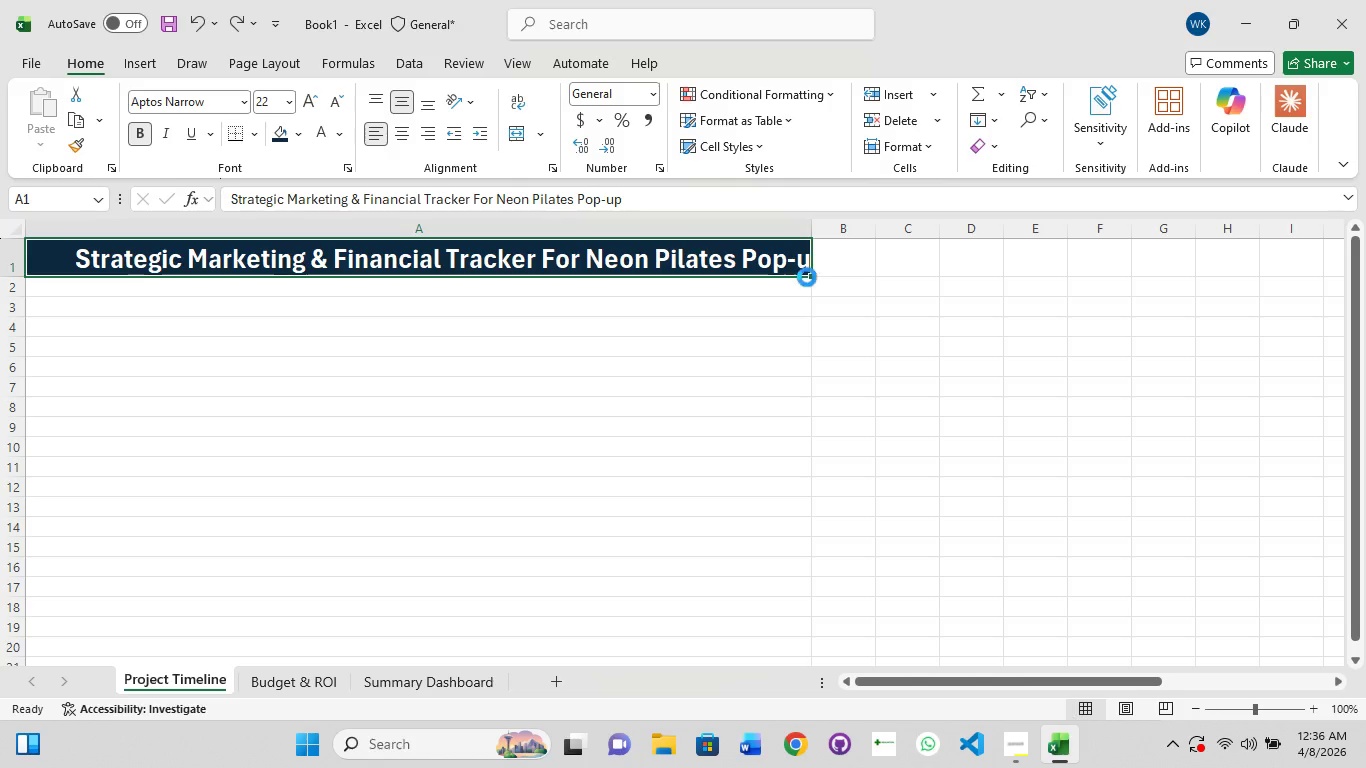 
key(Control+Z)
 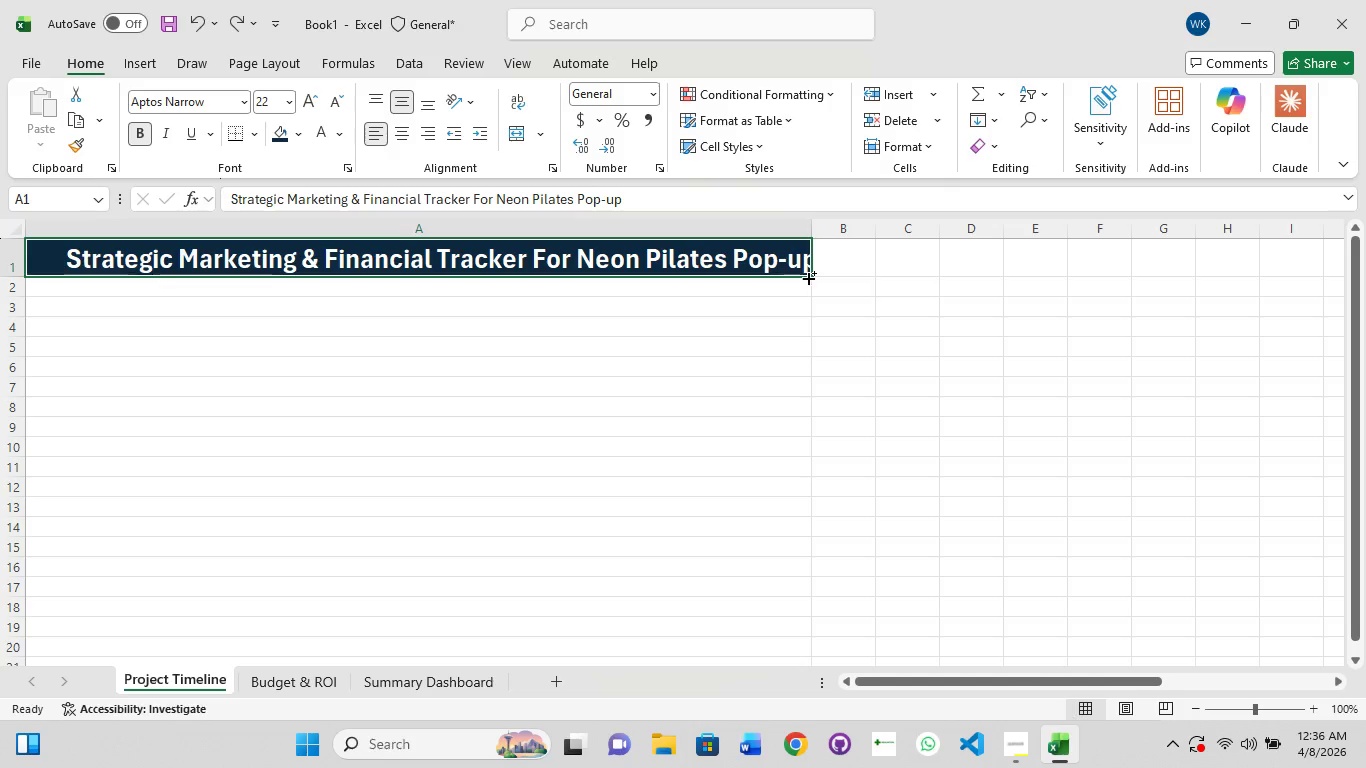 
key(Control+Z)
 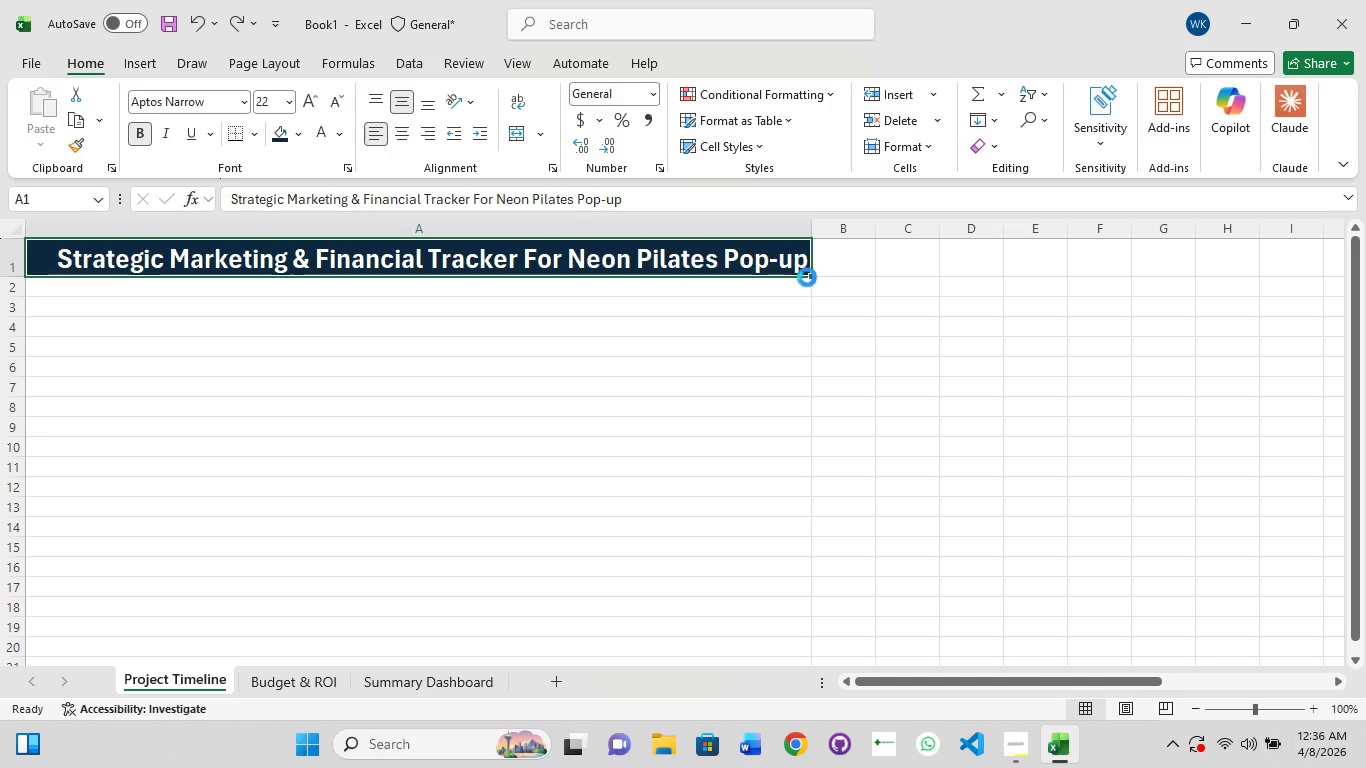 
key(Control+Z)
 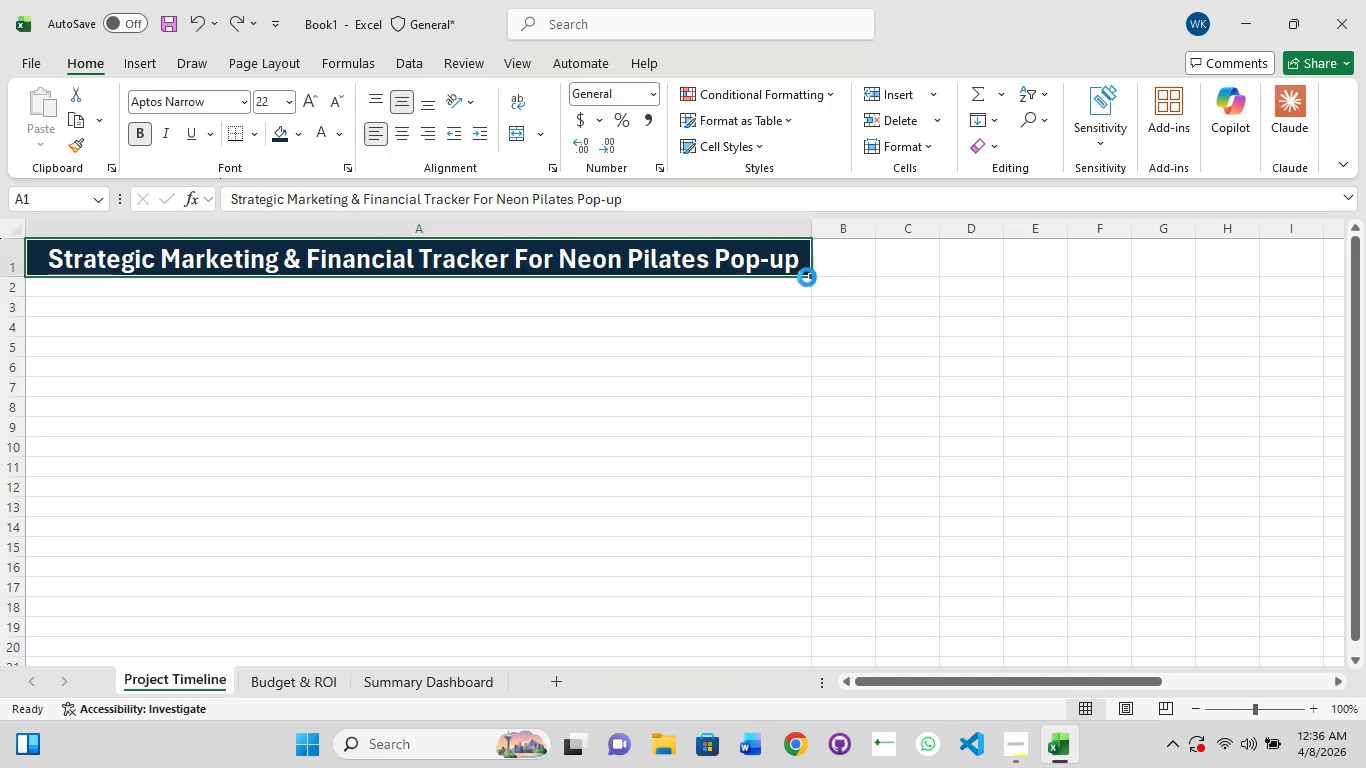 
key(Control+Z)
 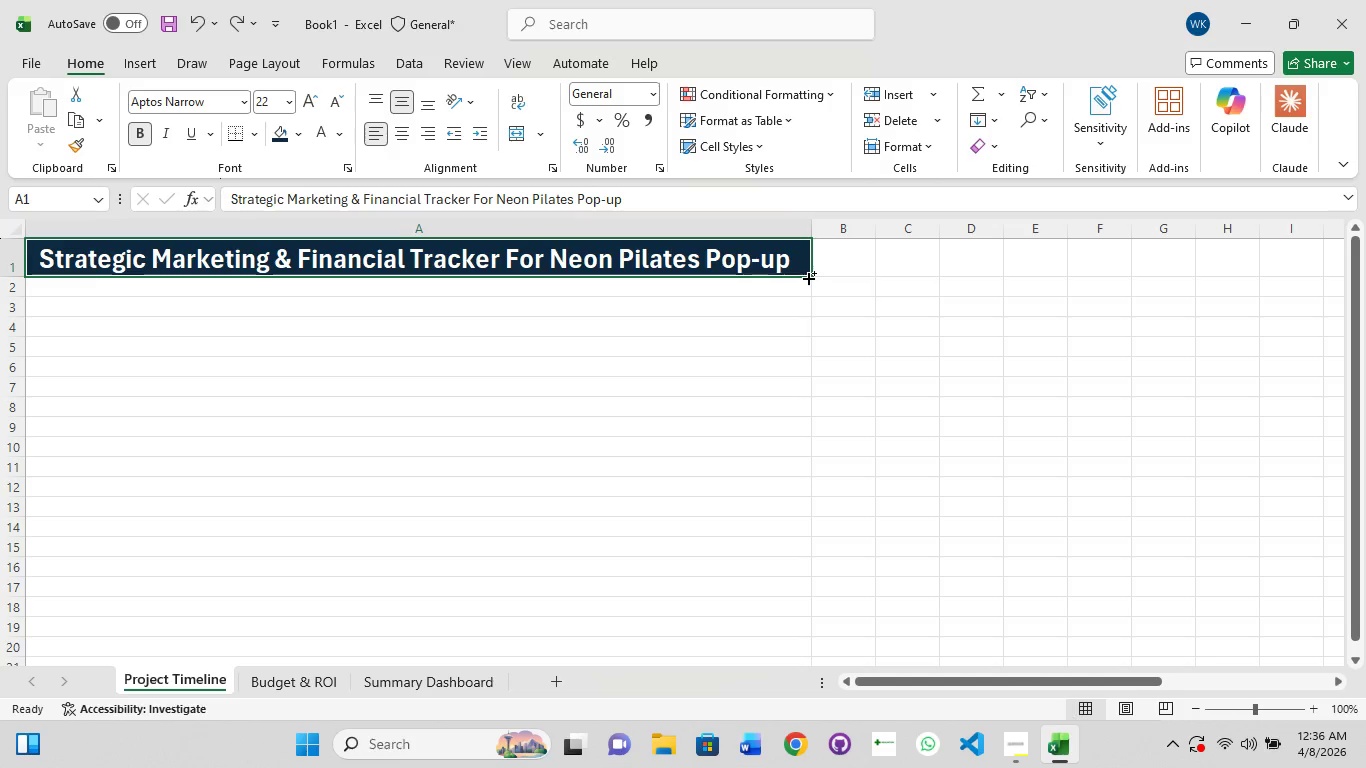 
key(Control+Z)
 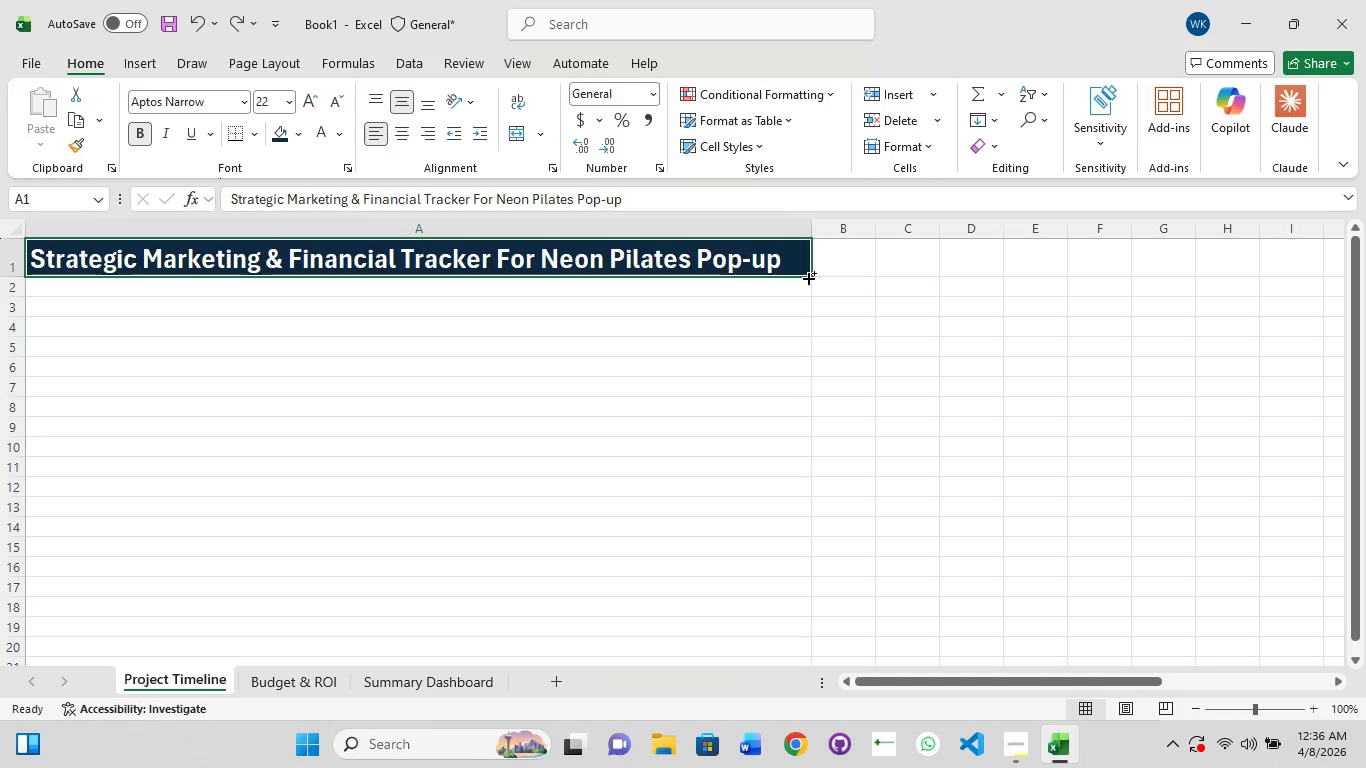 
key(Control+Z)
 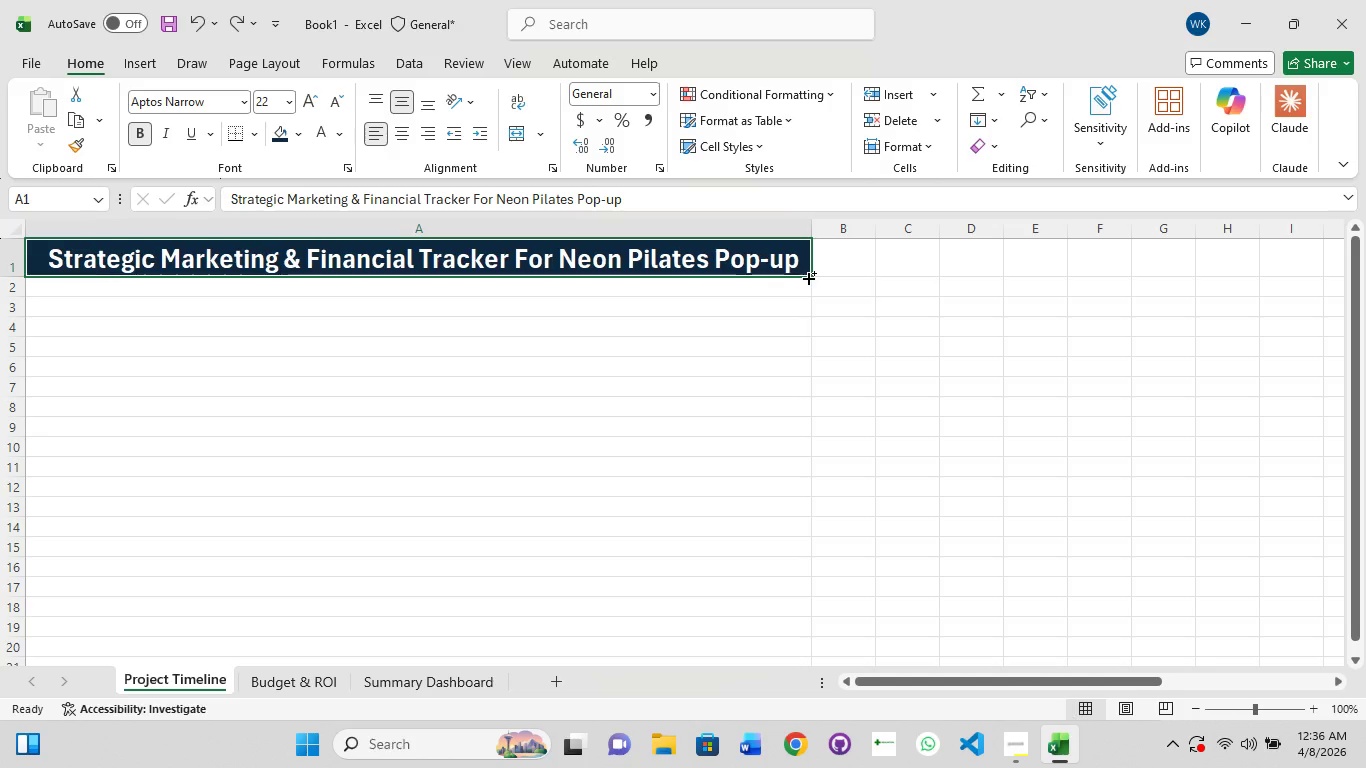 
key(Control+Z)
 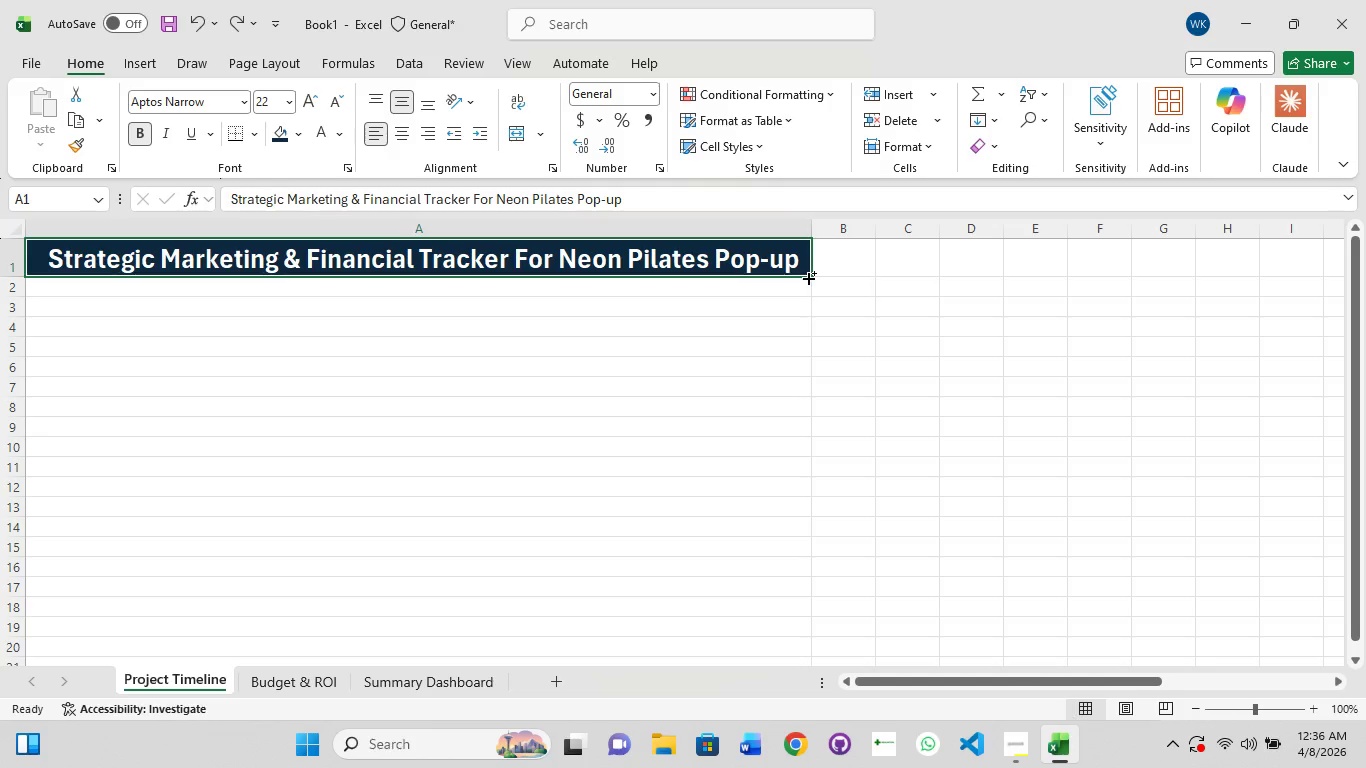 
key(Control+Z)
 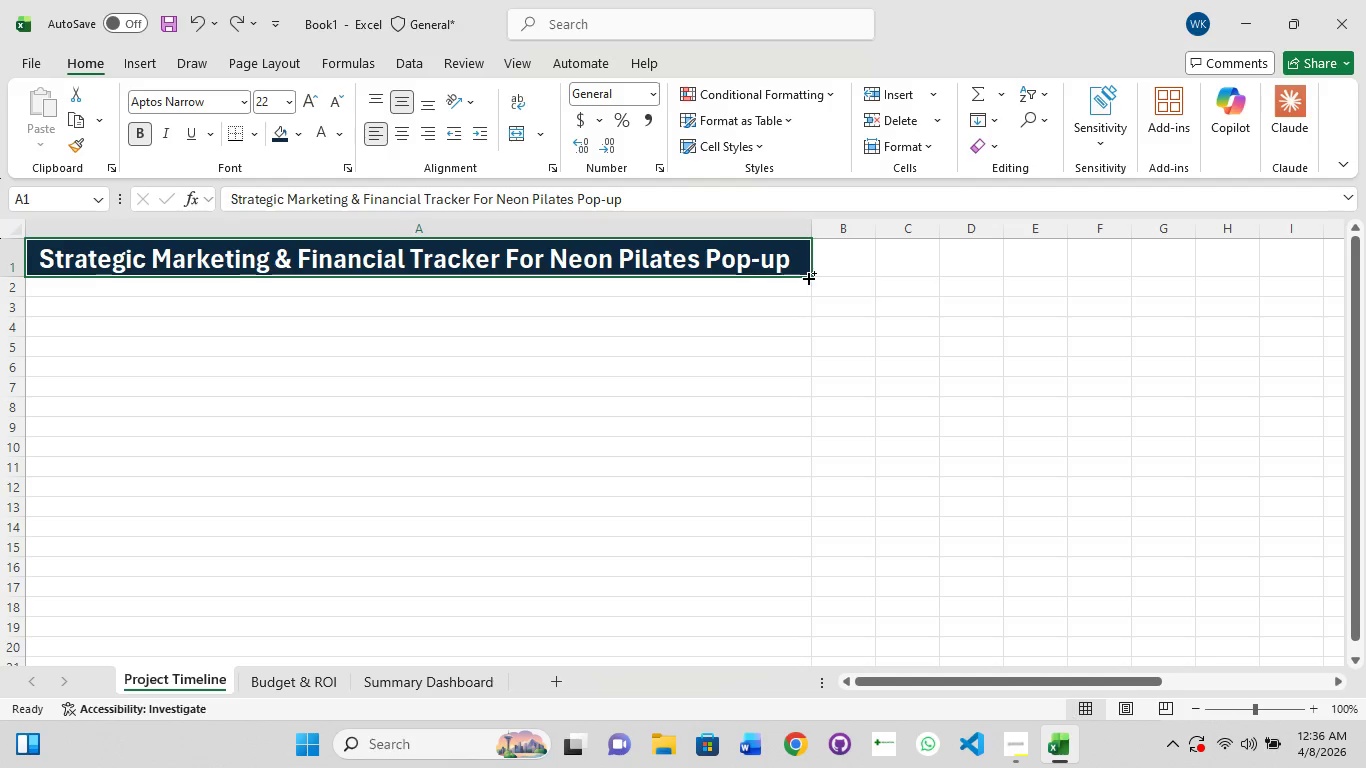 
key(Control+Z)
 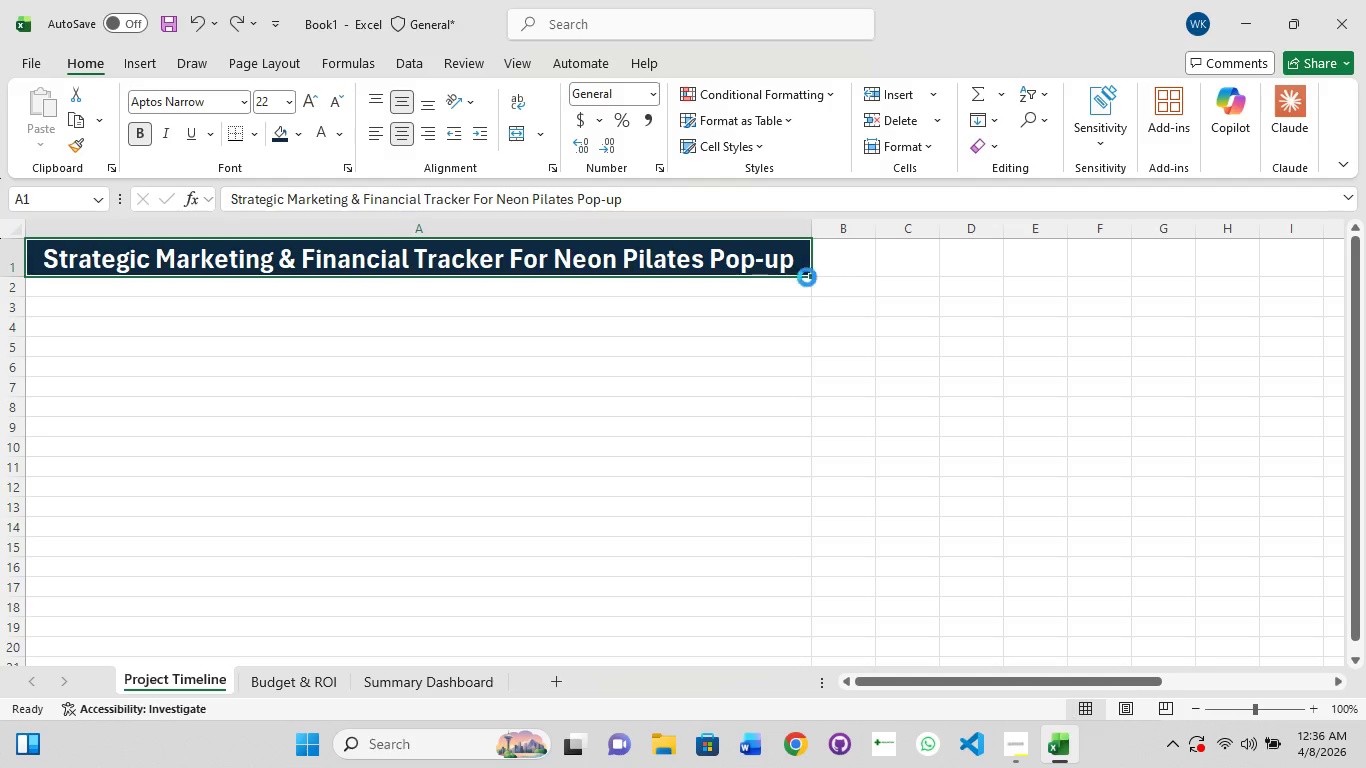 
key(Control+Z)
 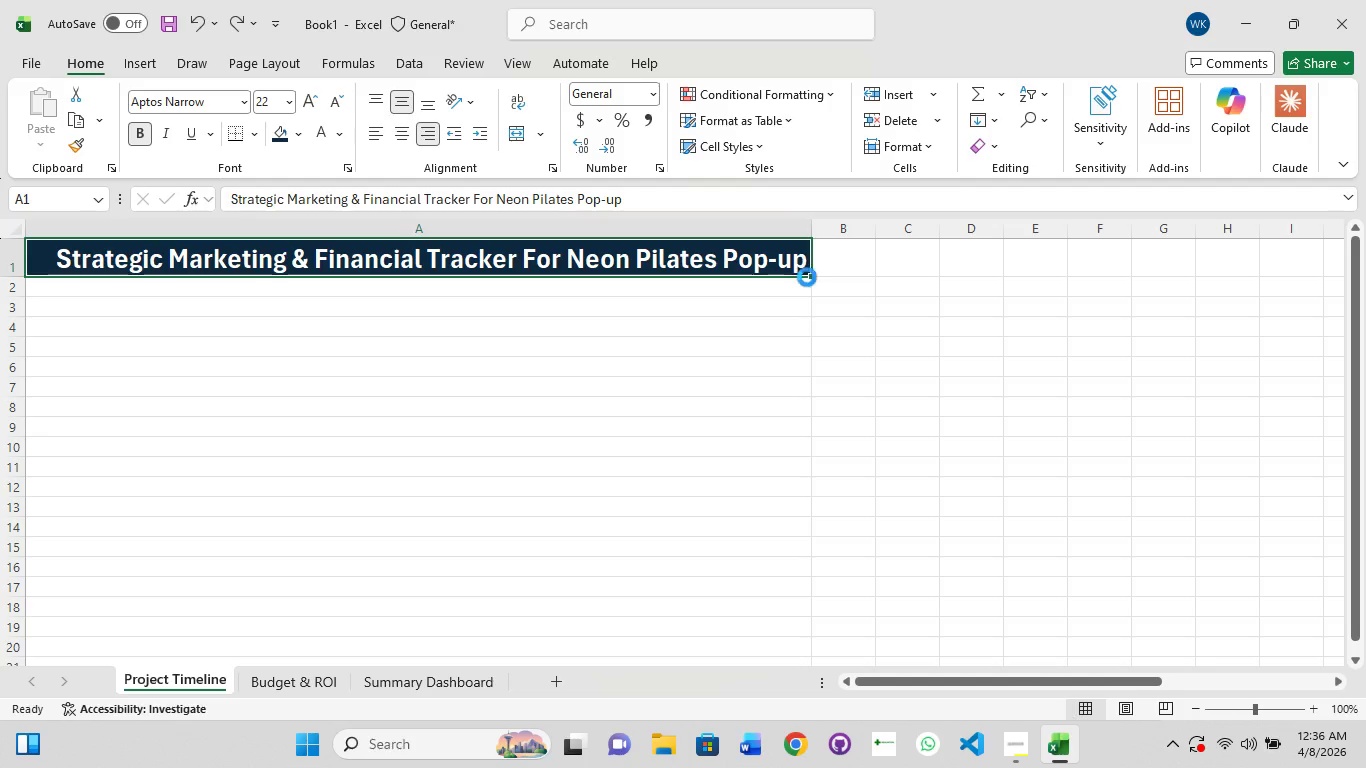 
key(Control+Z)
 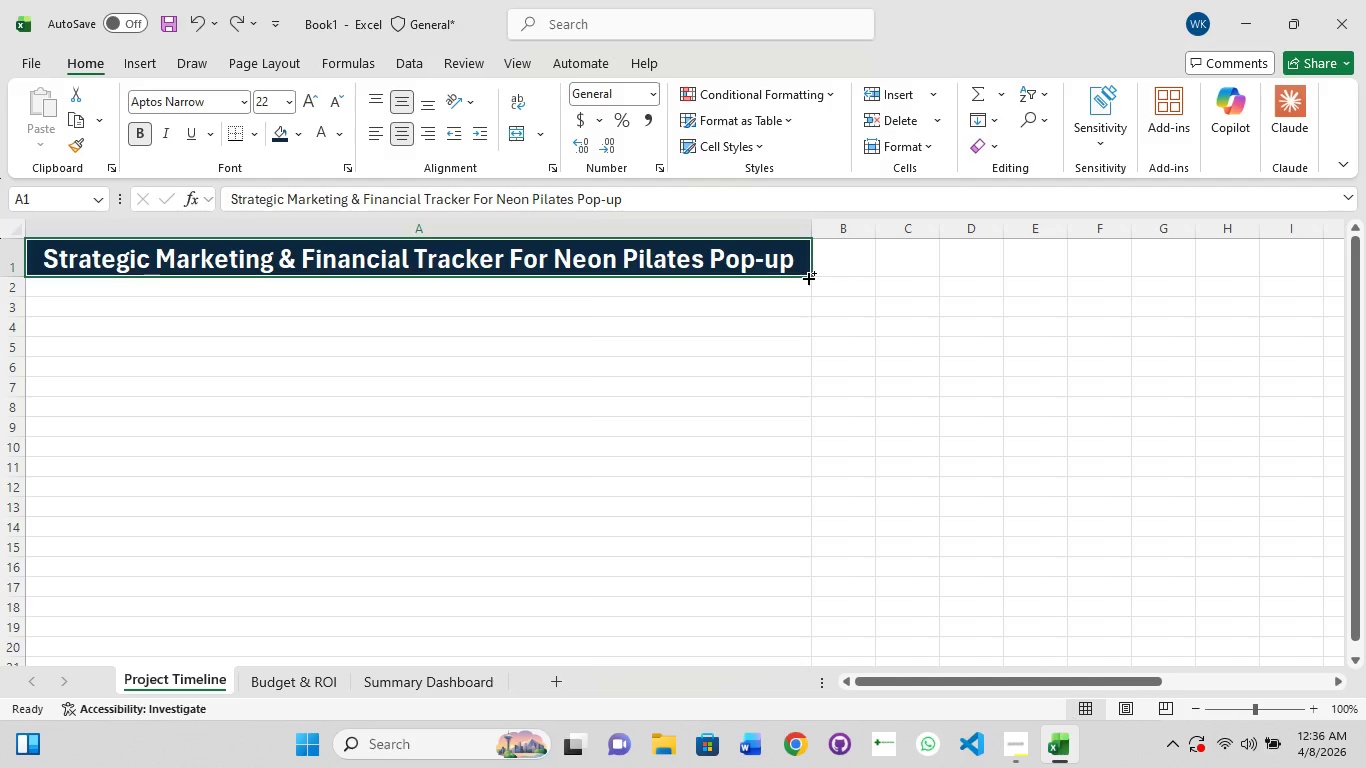 
key(Control+Z)
 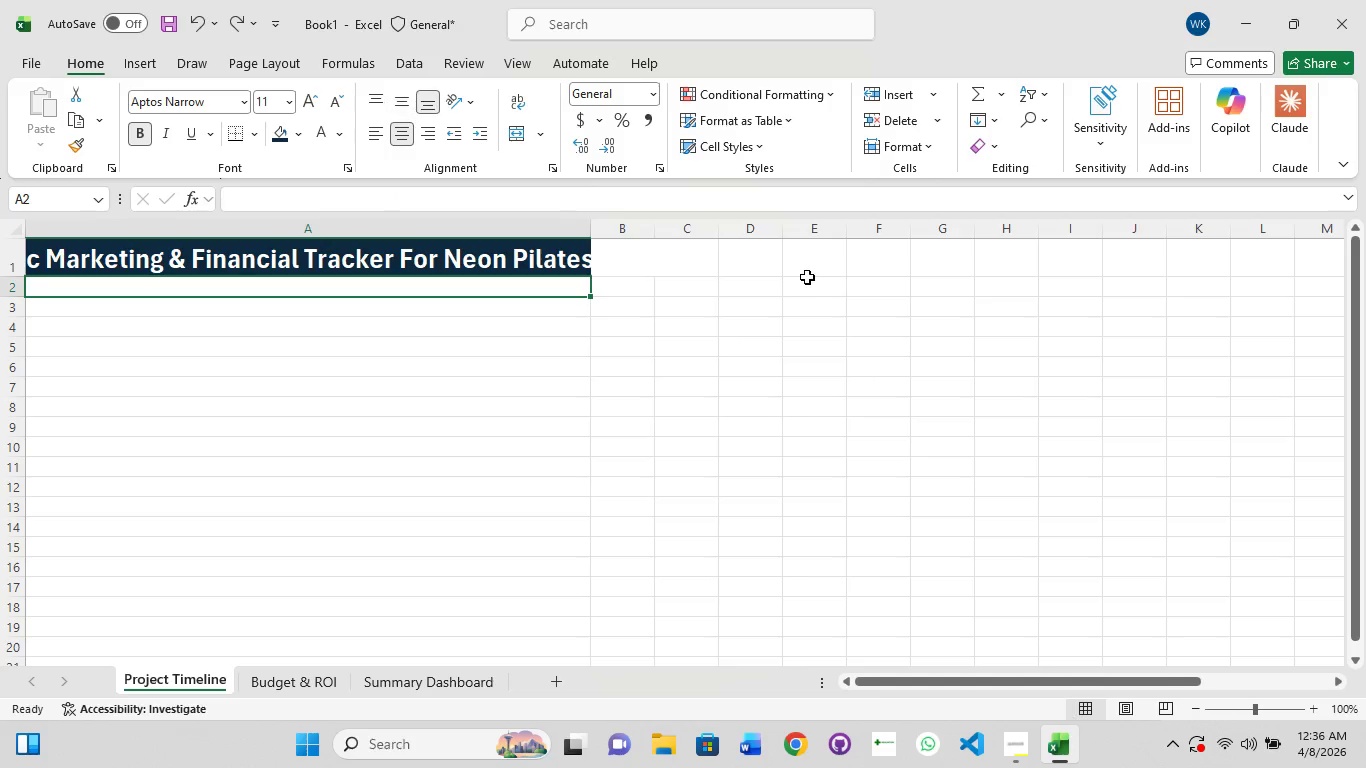 
key(Control+Z)
 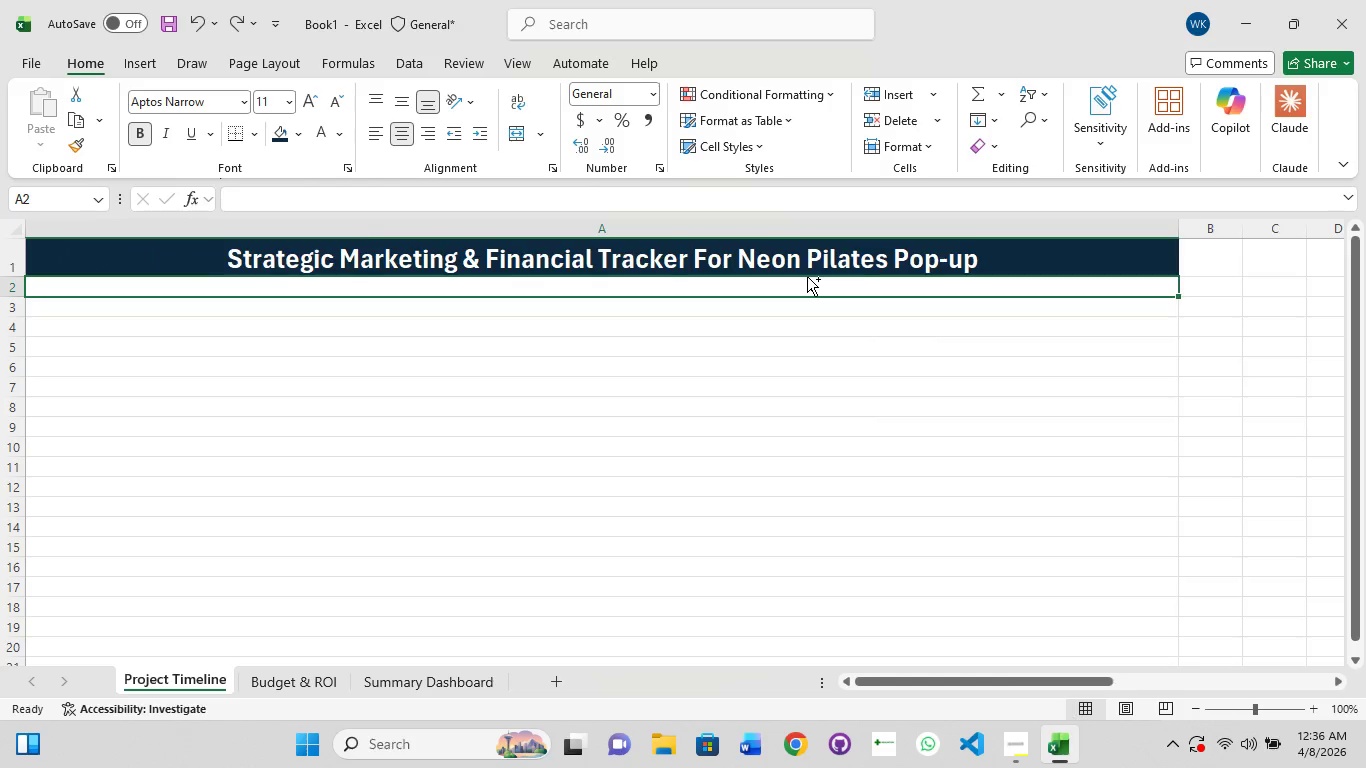 
key(Control+Z)
 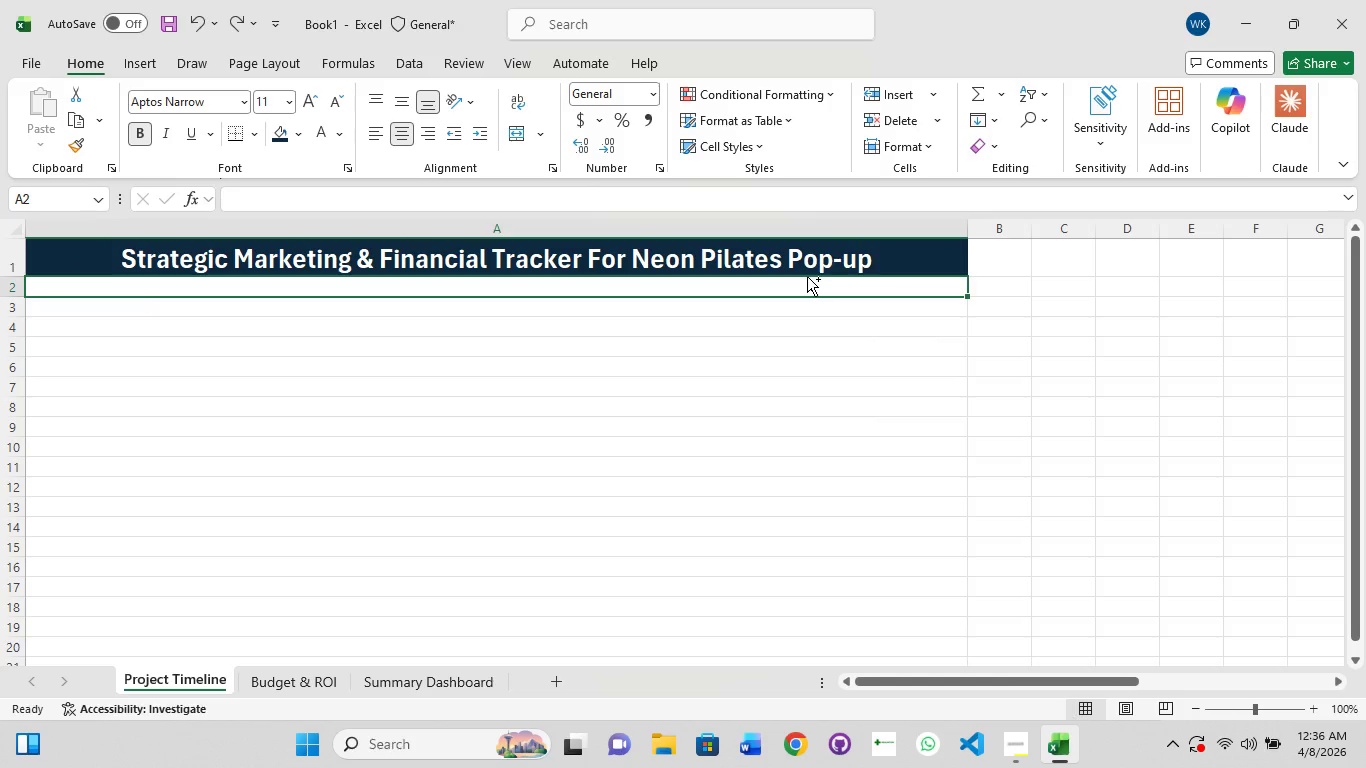 
key(Control+Z)
 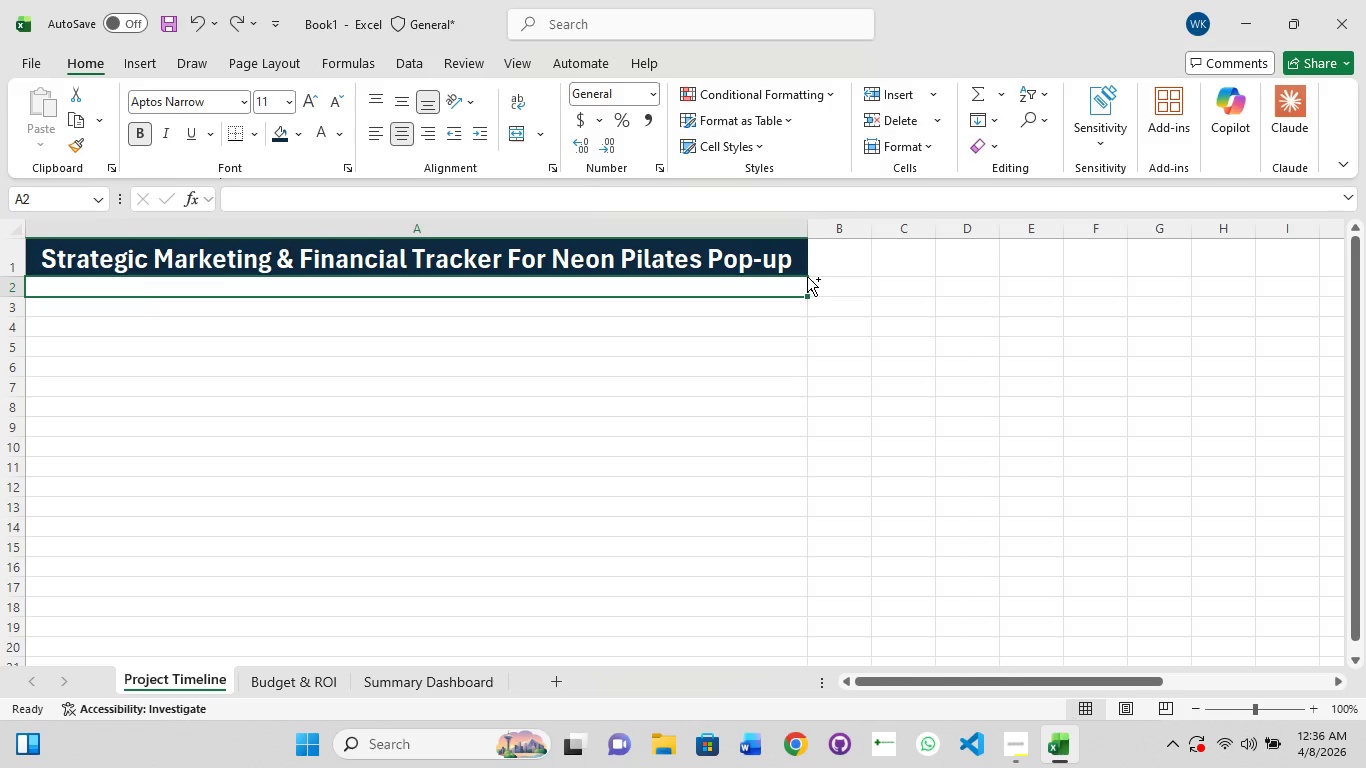 
key(Control+Z)
 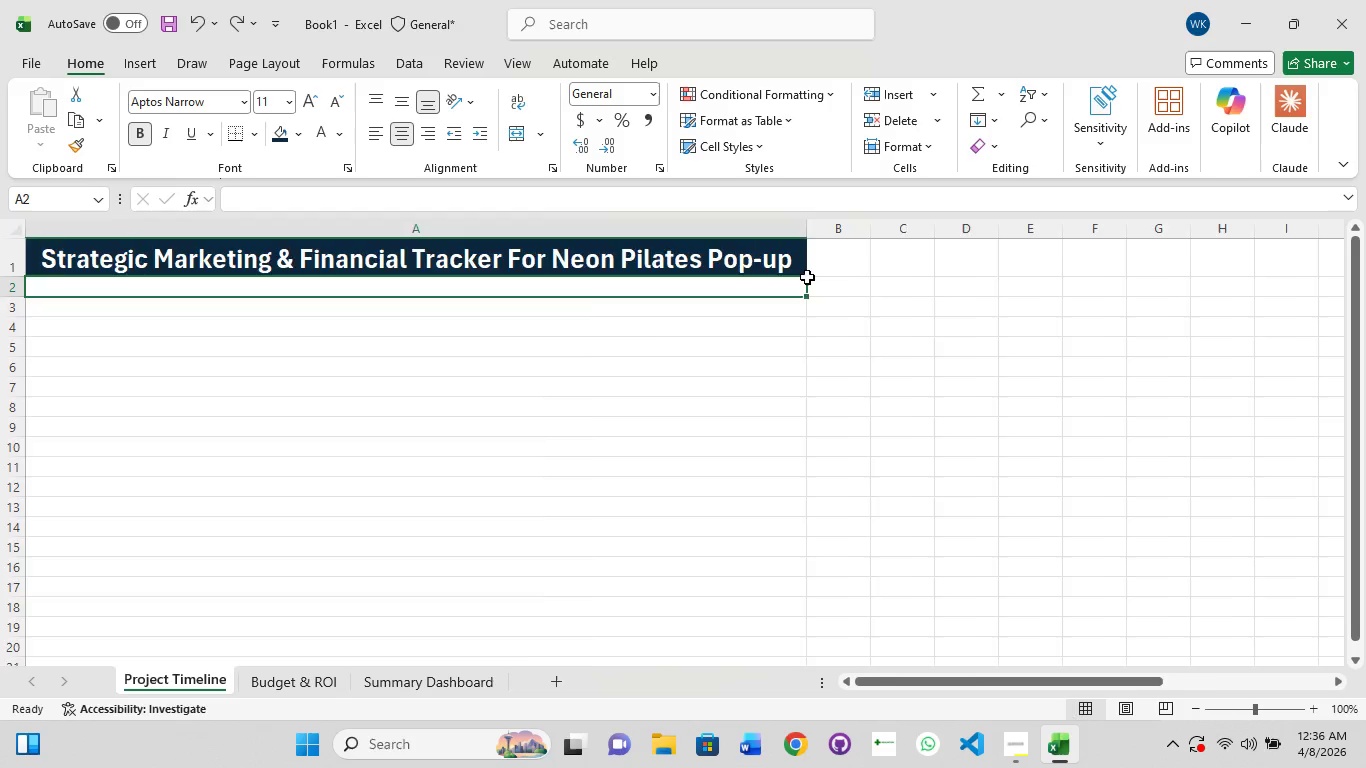 
key(Control+Z)
 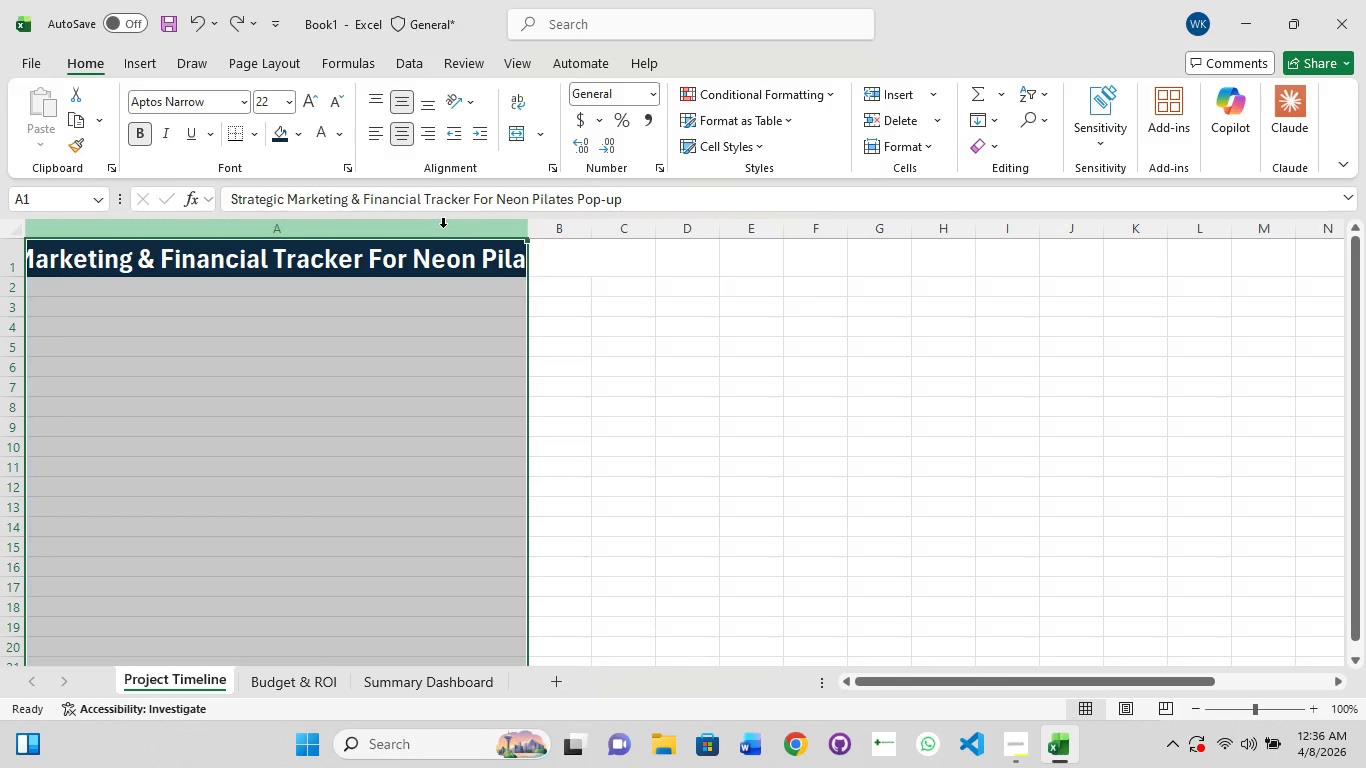 
left_click([436, 235])
 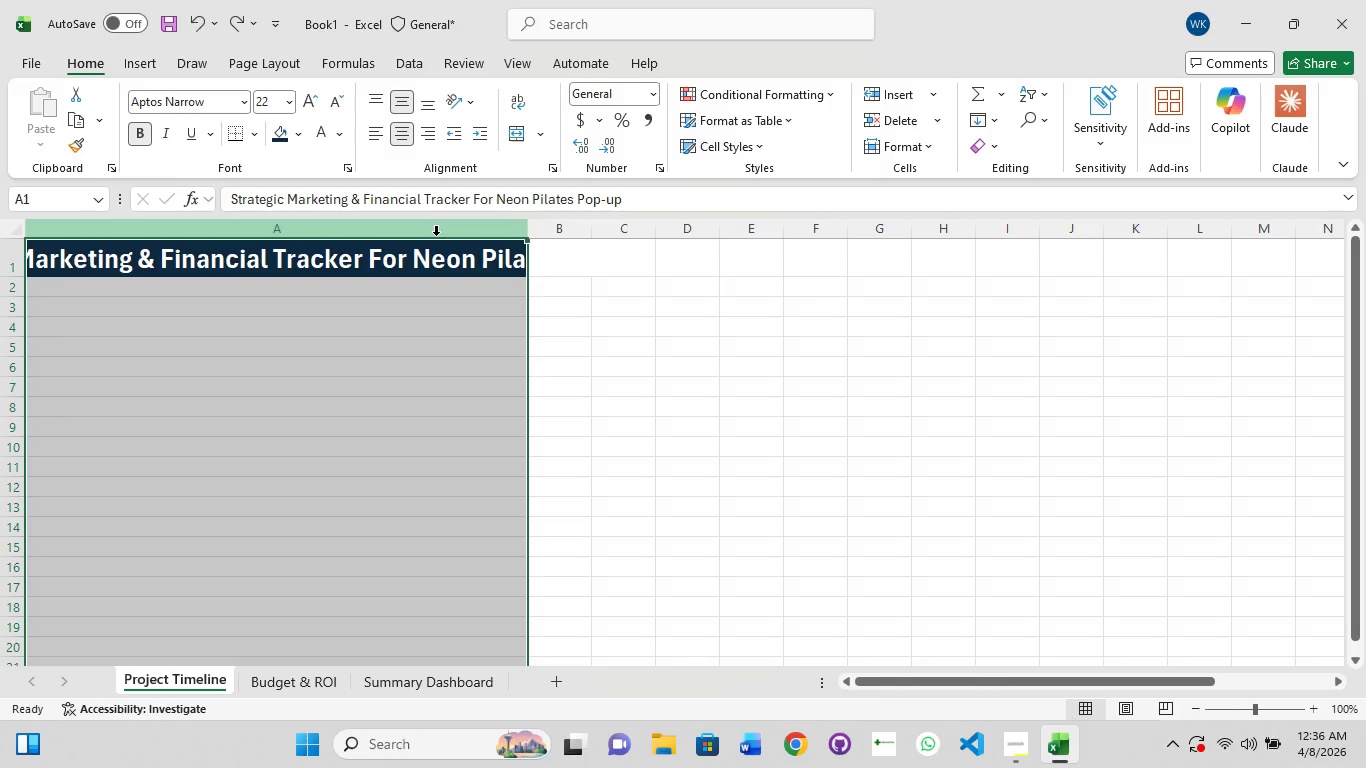 
key(Control+Z)
 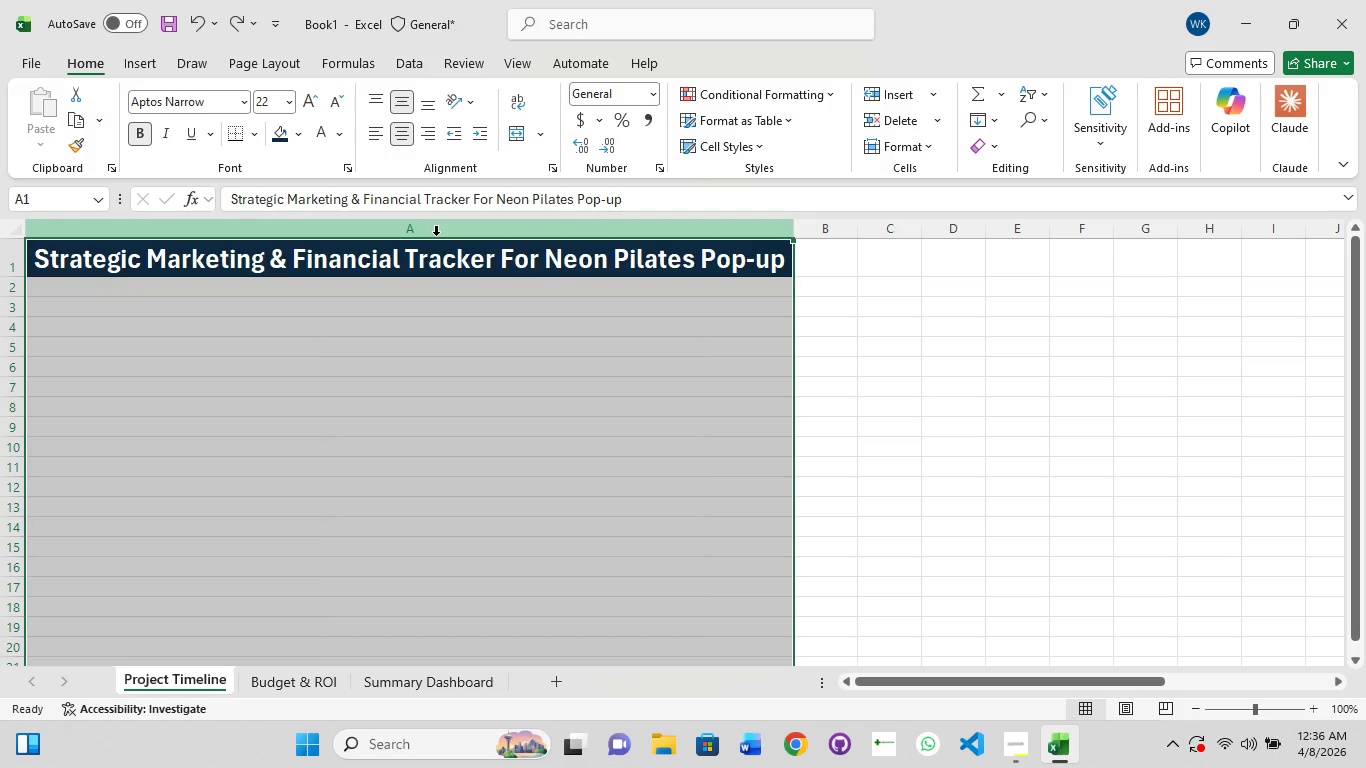 
key(Control+Z)
 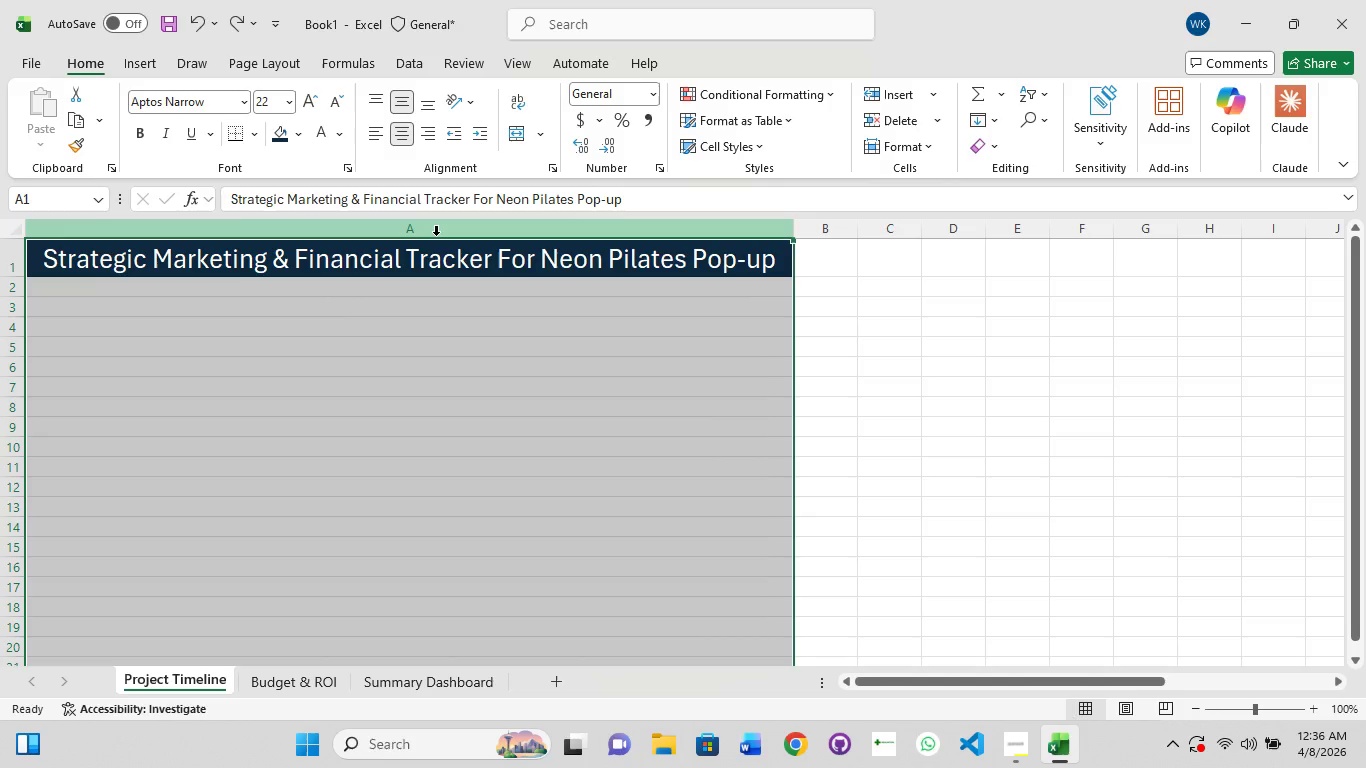 
key(Control+Z)
 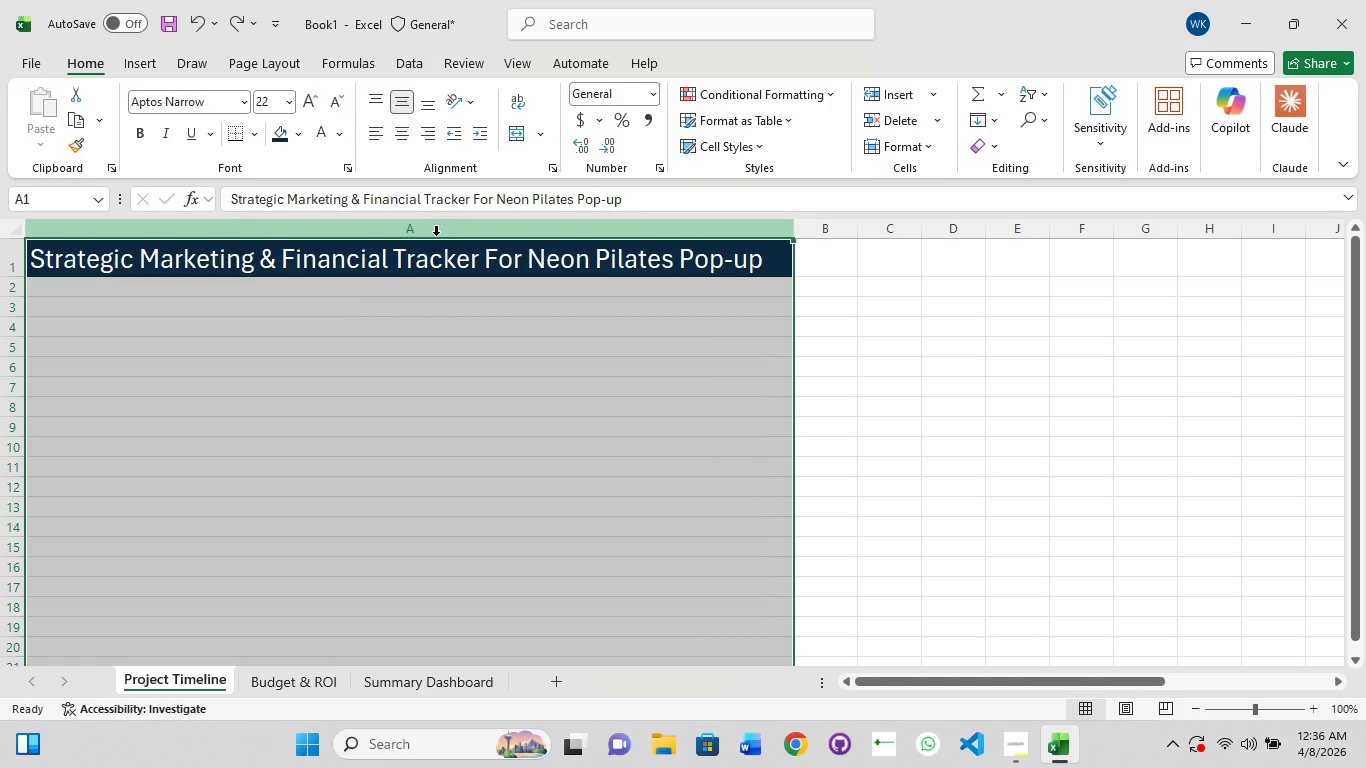 
key(Control+Z)
 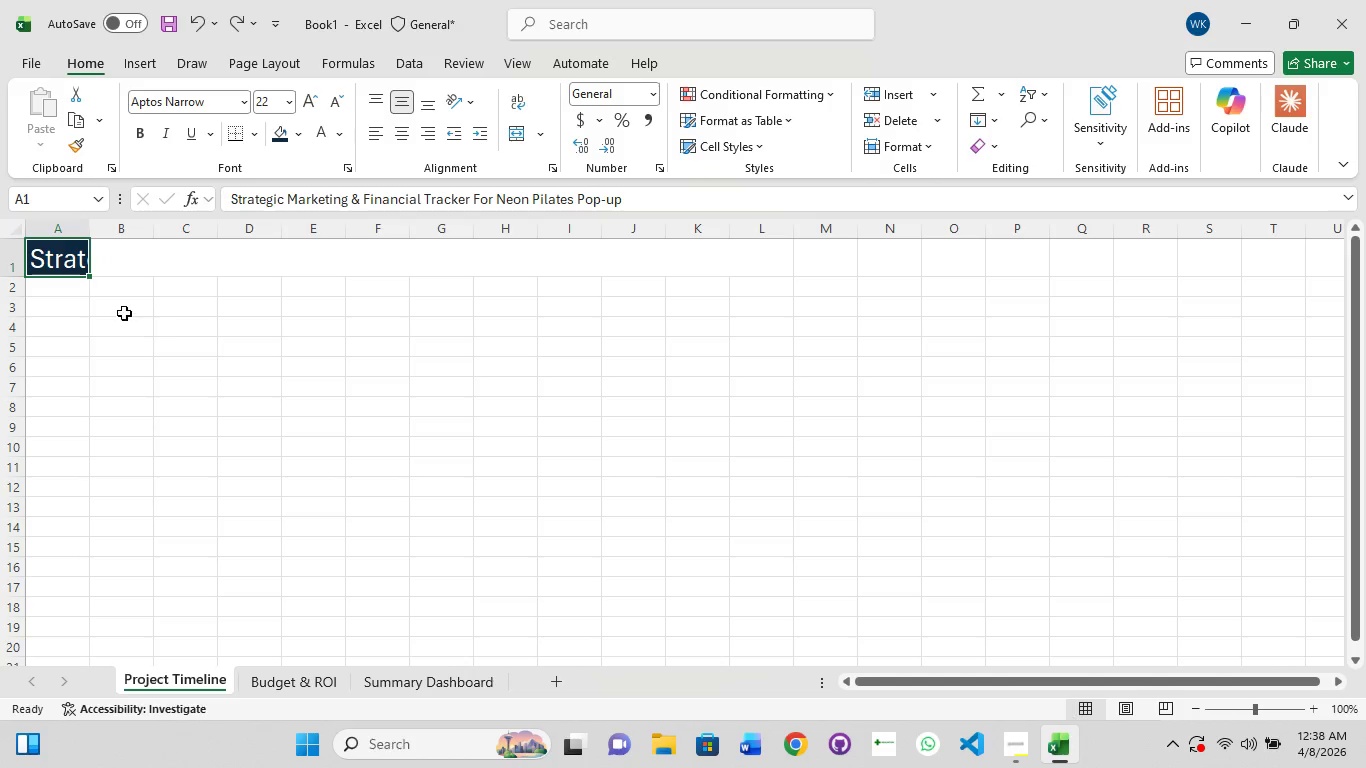 
wait(85.23)
 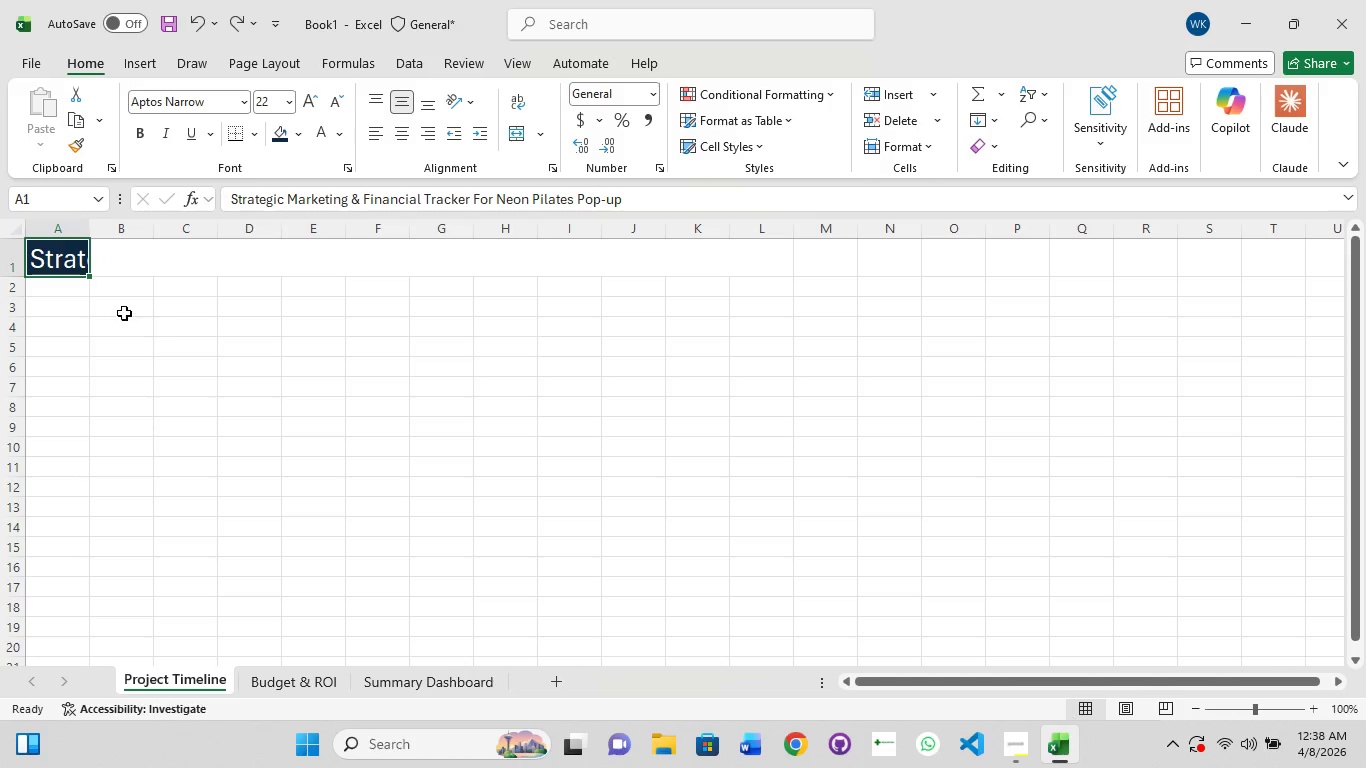 
hold_key(key=ControlLeft, duration=0.94)
 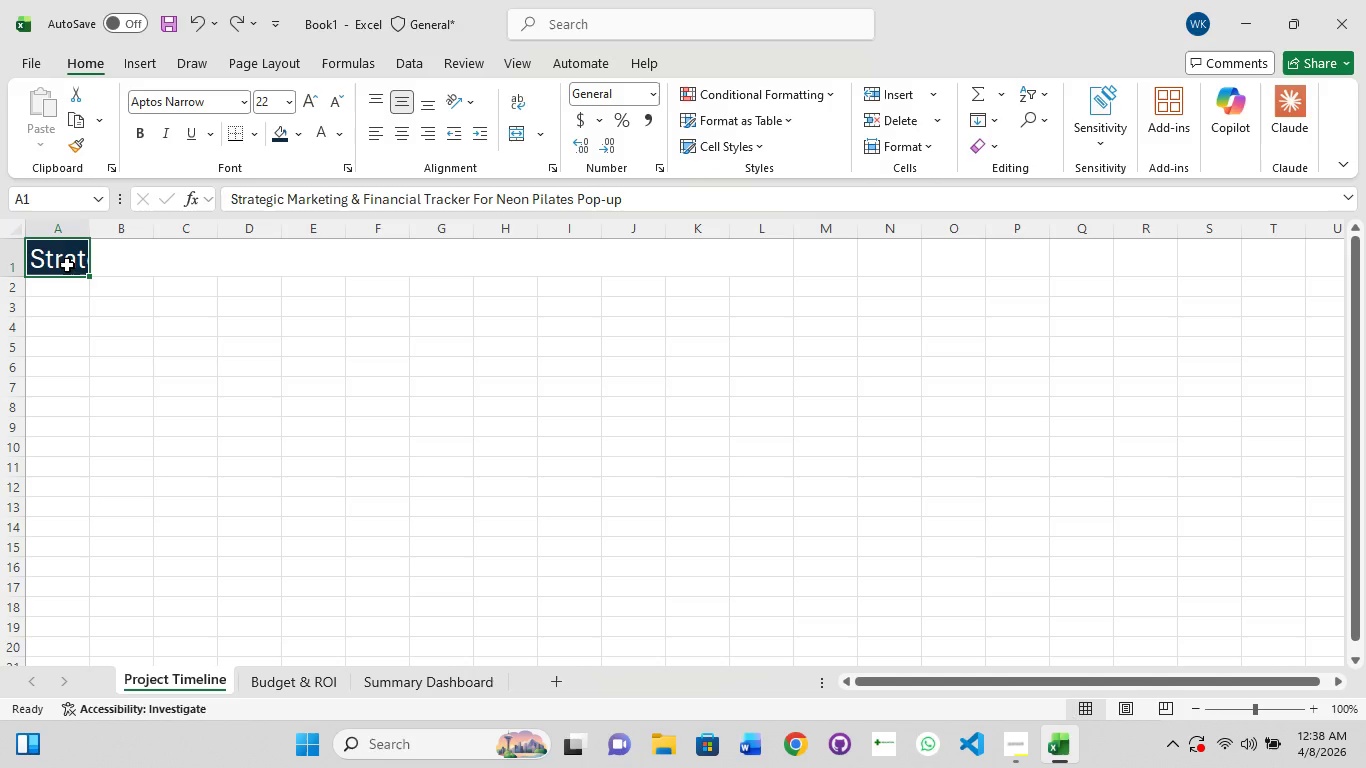 
hold_key(key=ShiftLeft, duration=1.5)
left_click([67, 265])
 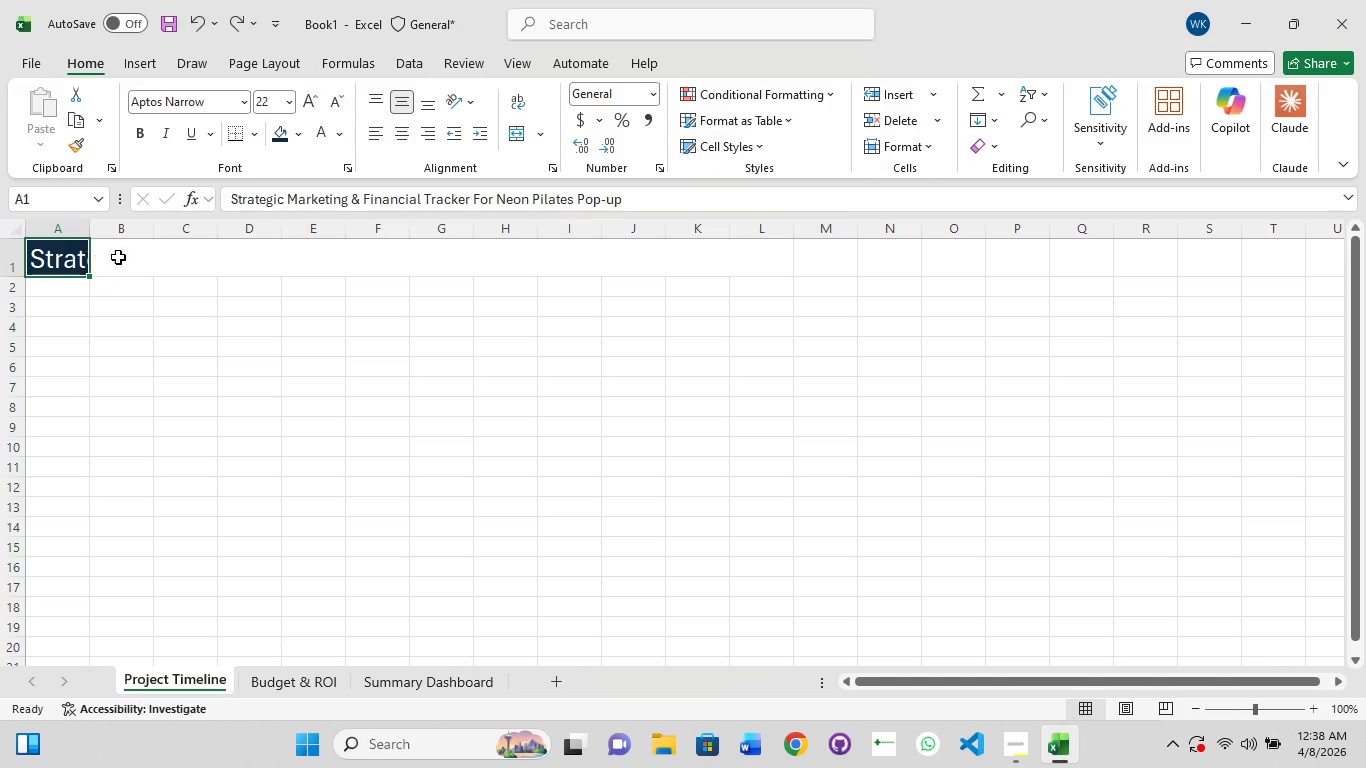 
left_click([119, 257])
 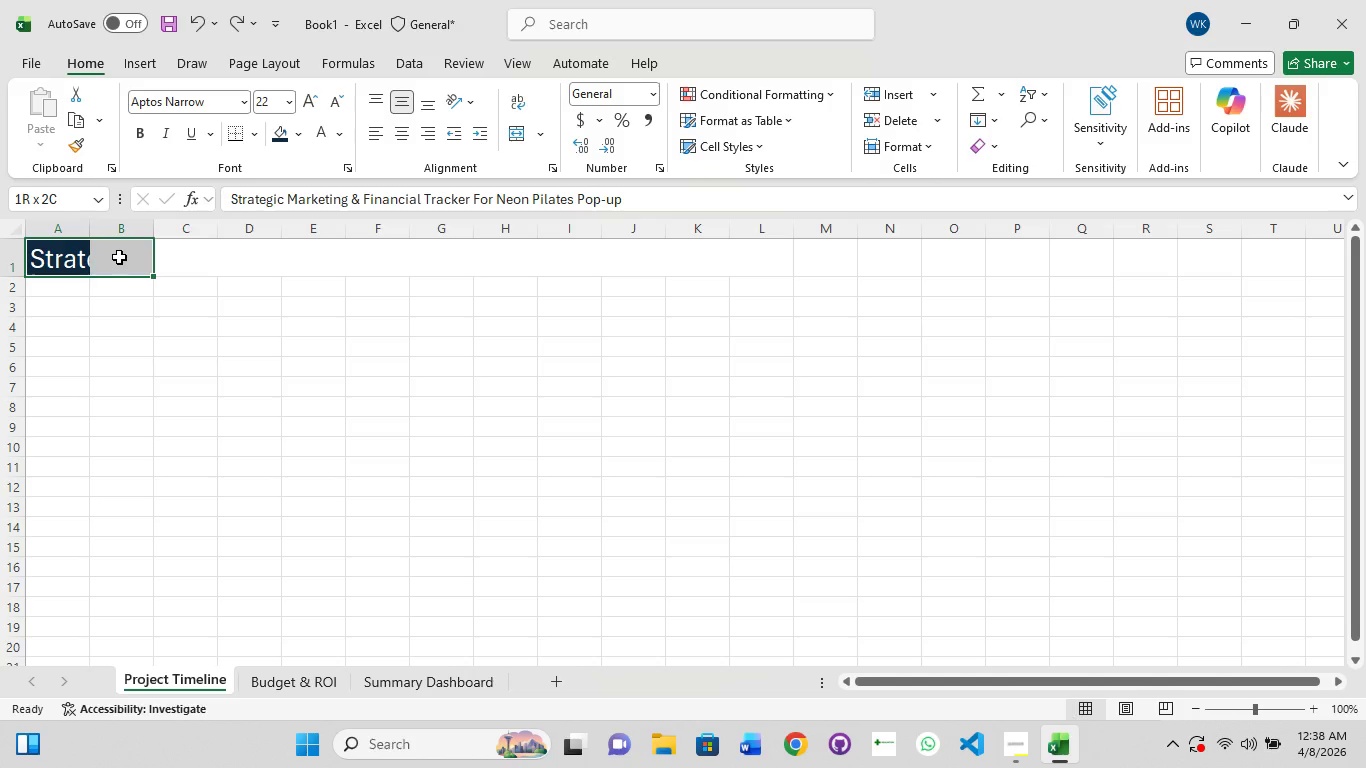 
key(Shift+ShiftLeft)
 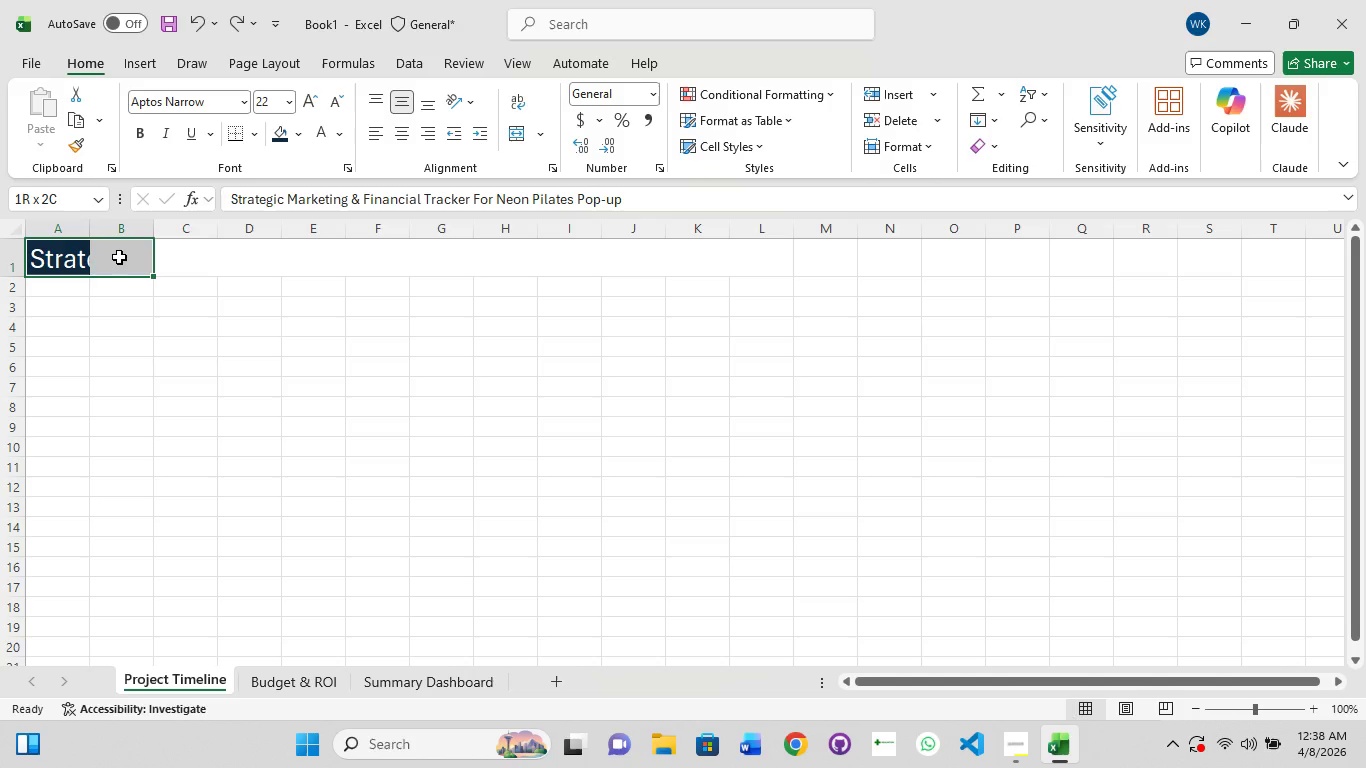 
key(Shift+ShiftLeft)
 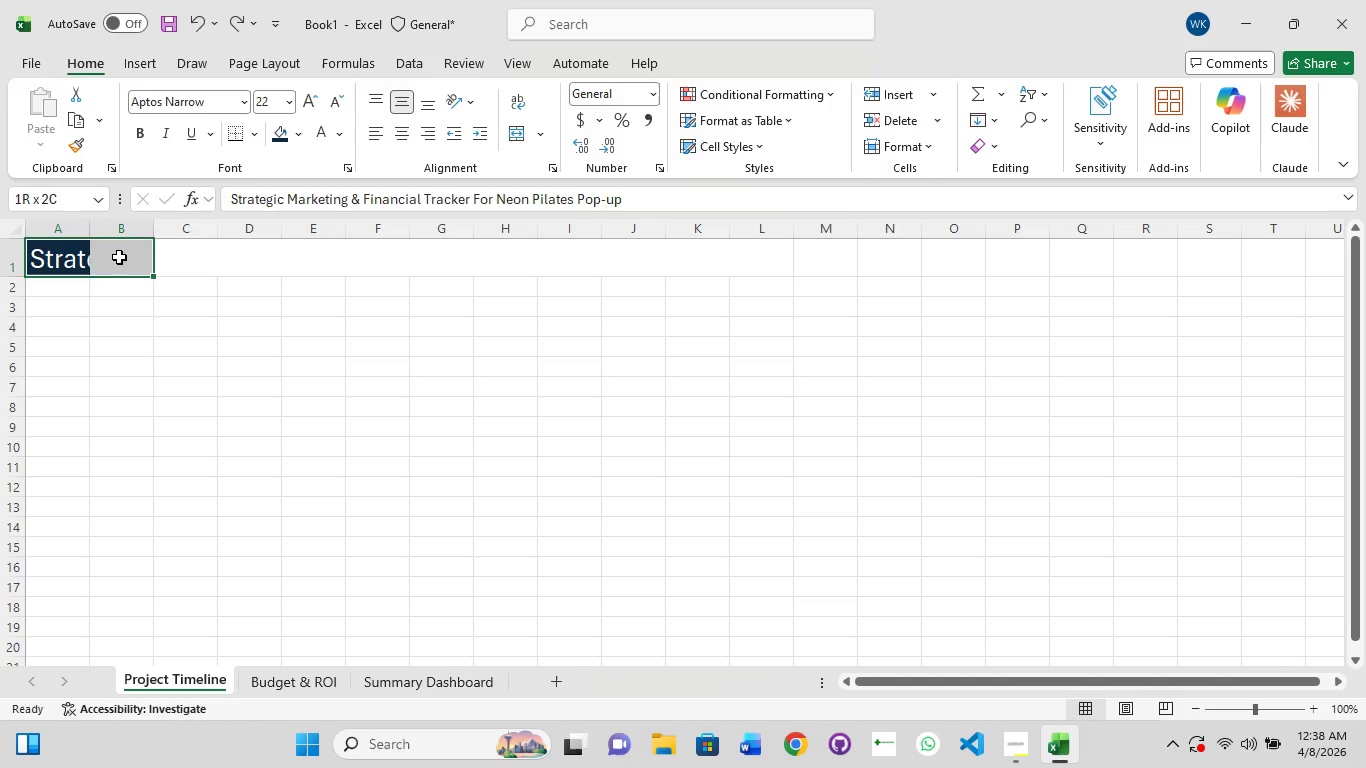 
key(Shift+ShiftLeft)
 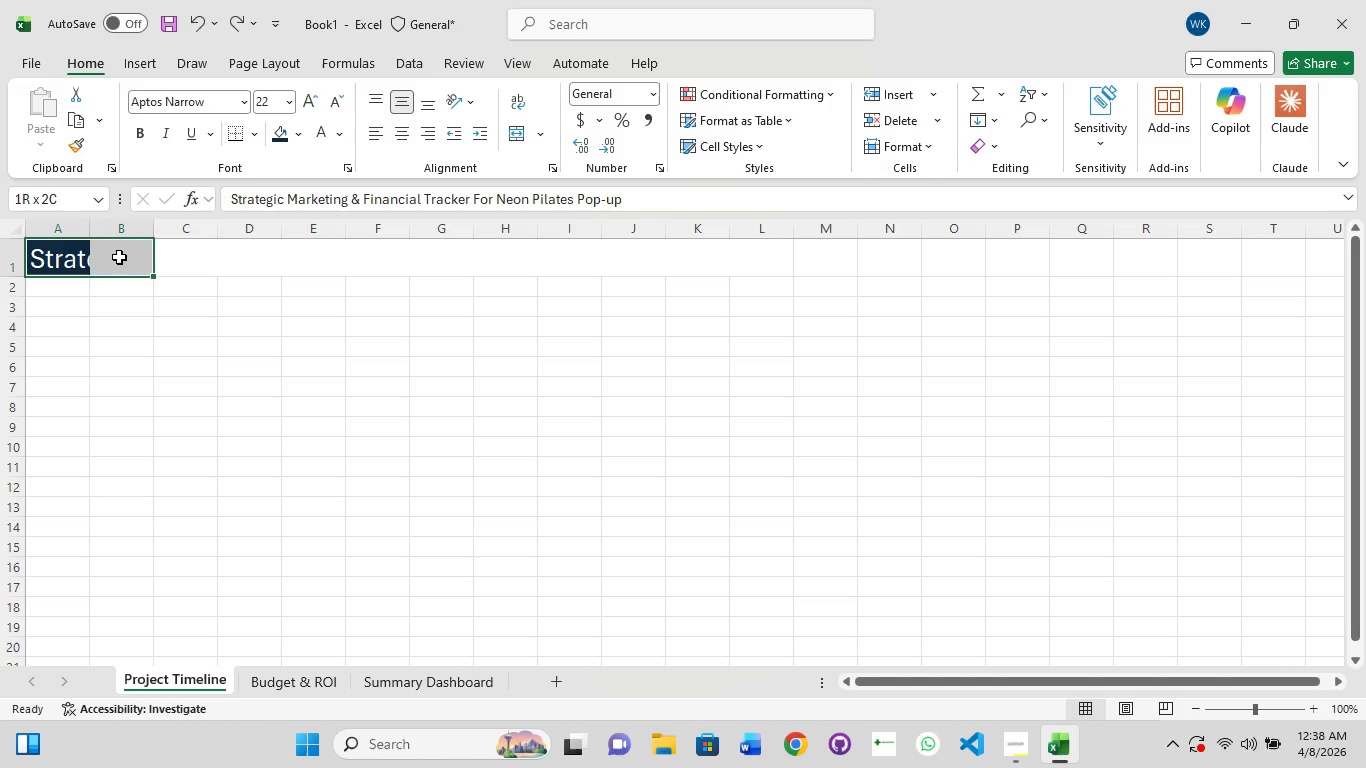 
key(Shift+ShiftLeft)
 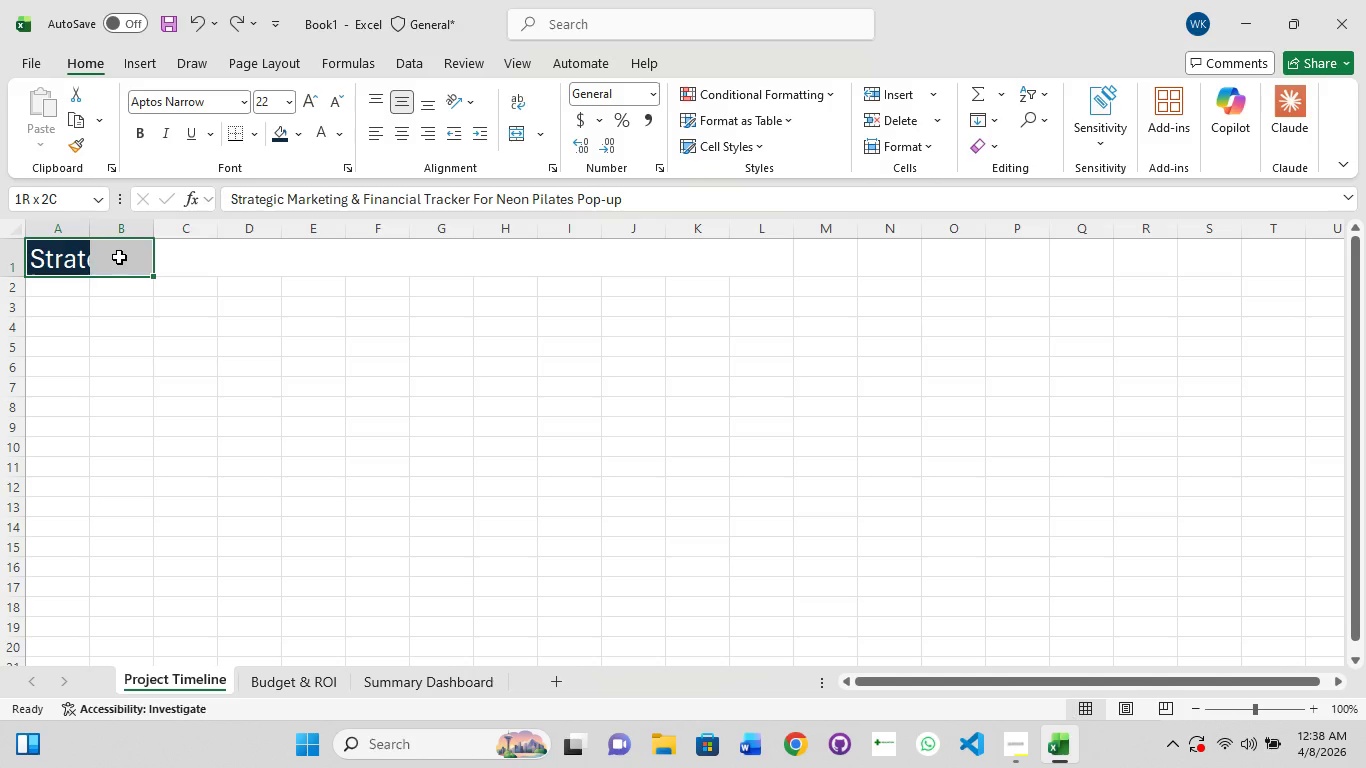 
key(Shift+ShiftLeft)
 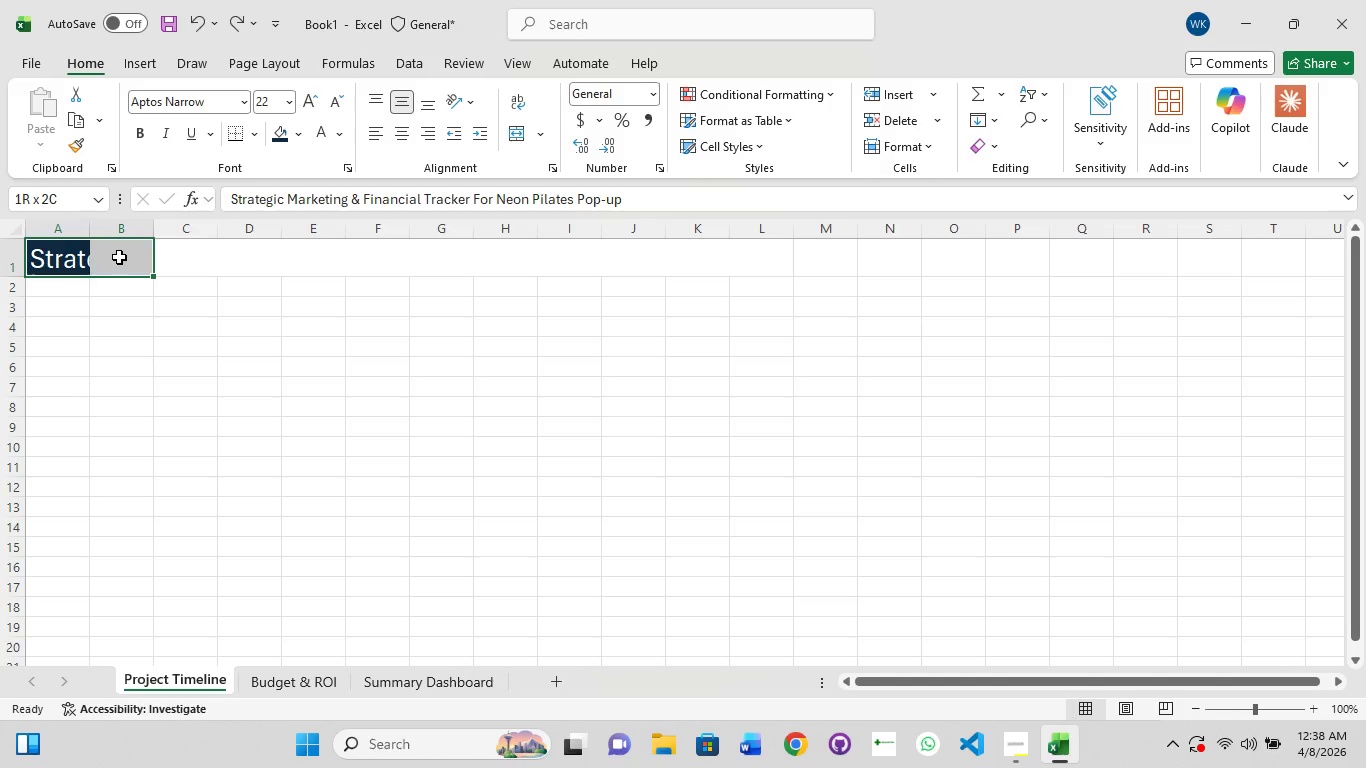 
key(Shift+ShiftLeft)
 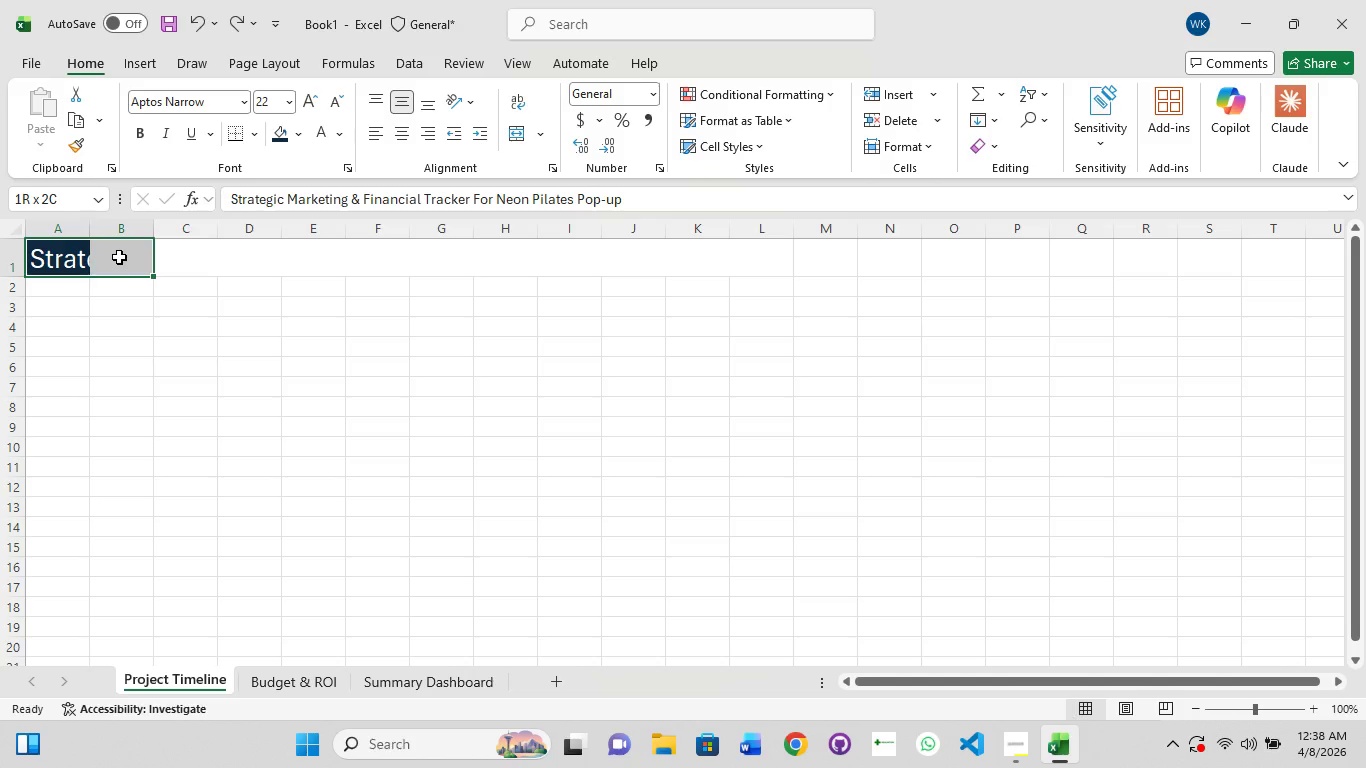 
key(Shift+ShiftLeft)
 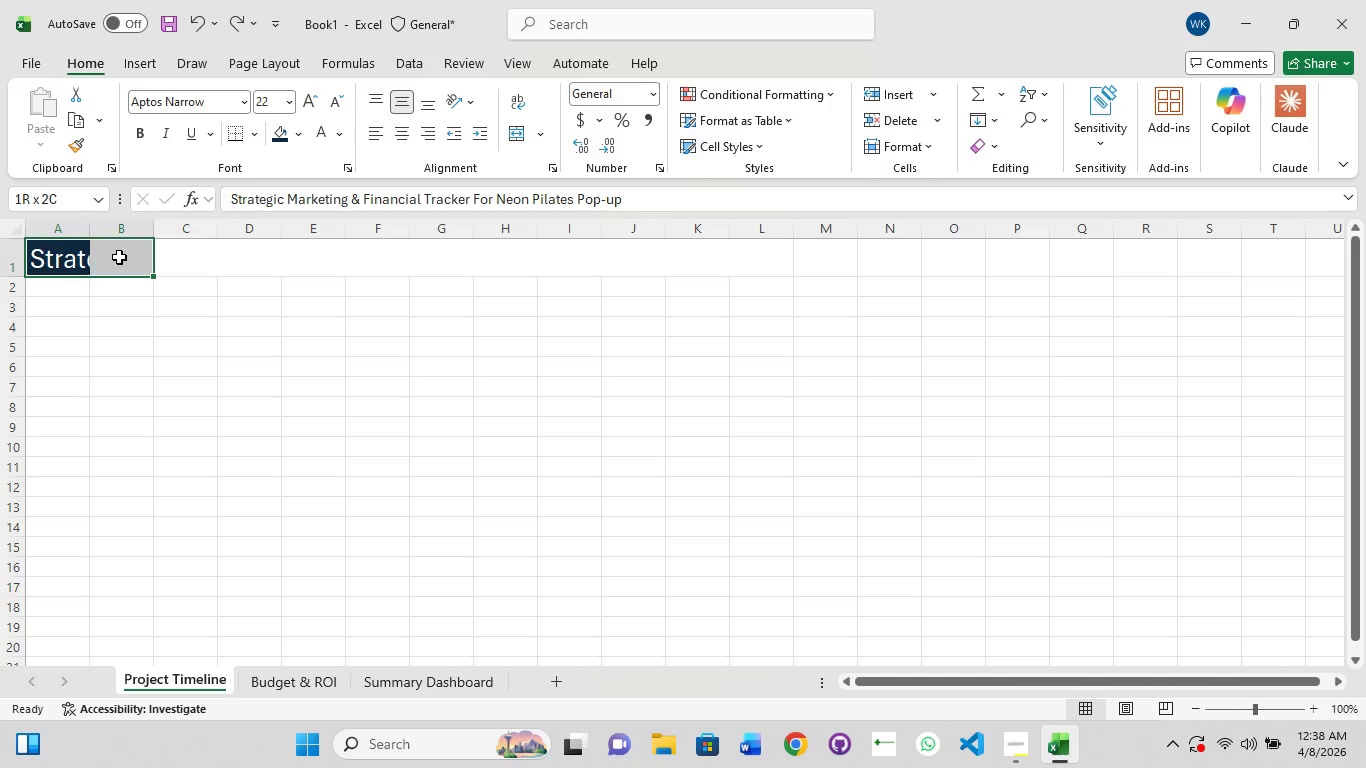 
key(Shift+ShiftLeft)
 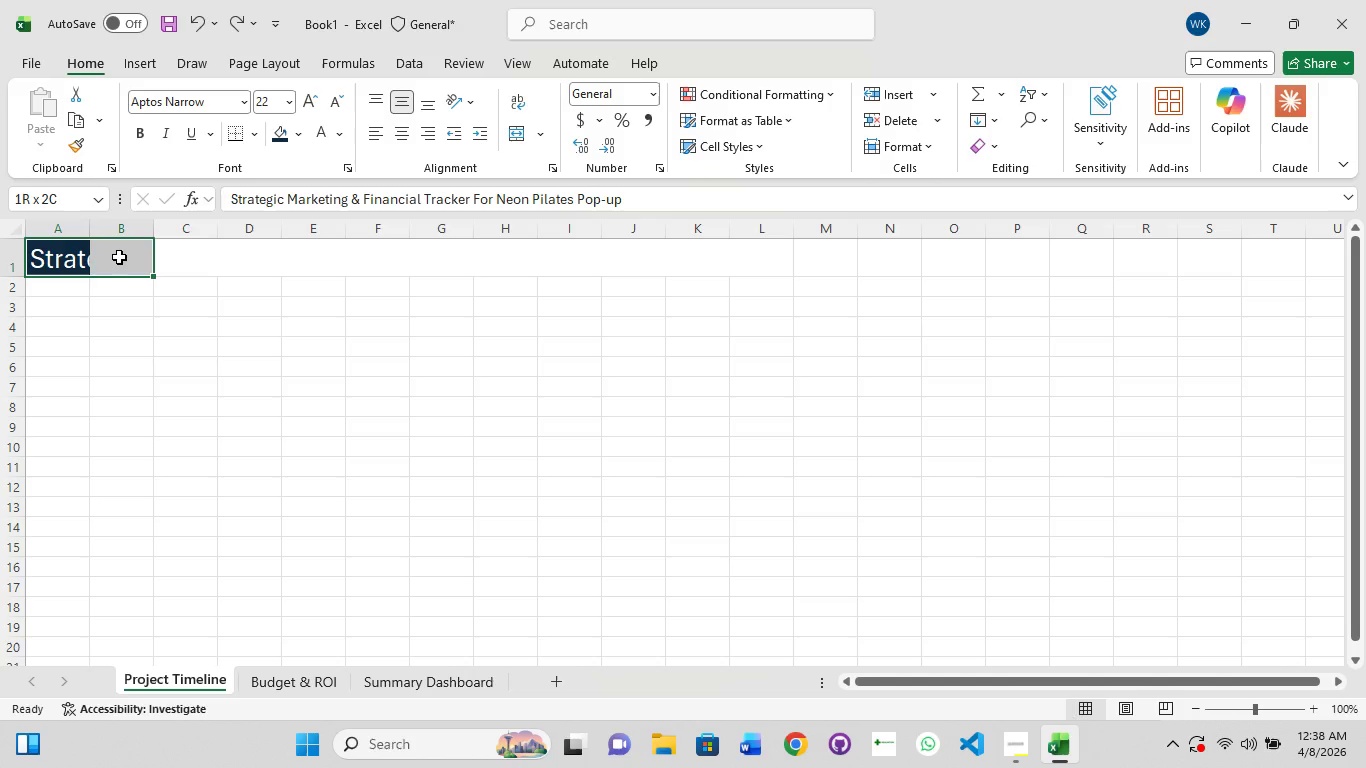 
key(Shift+ShiftLeft)
 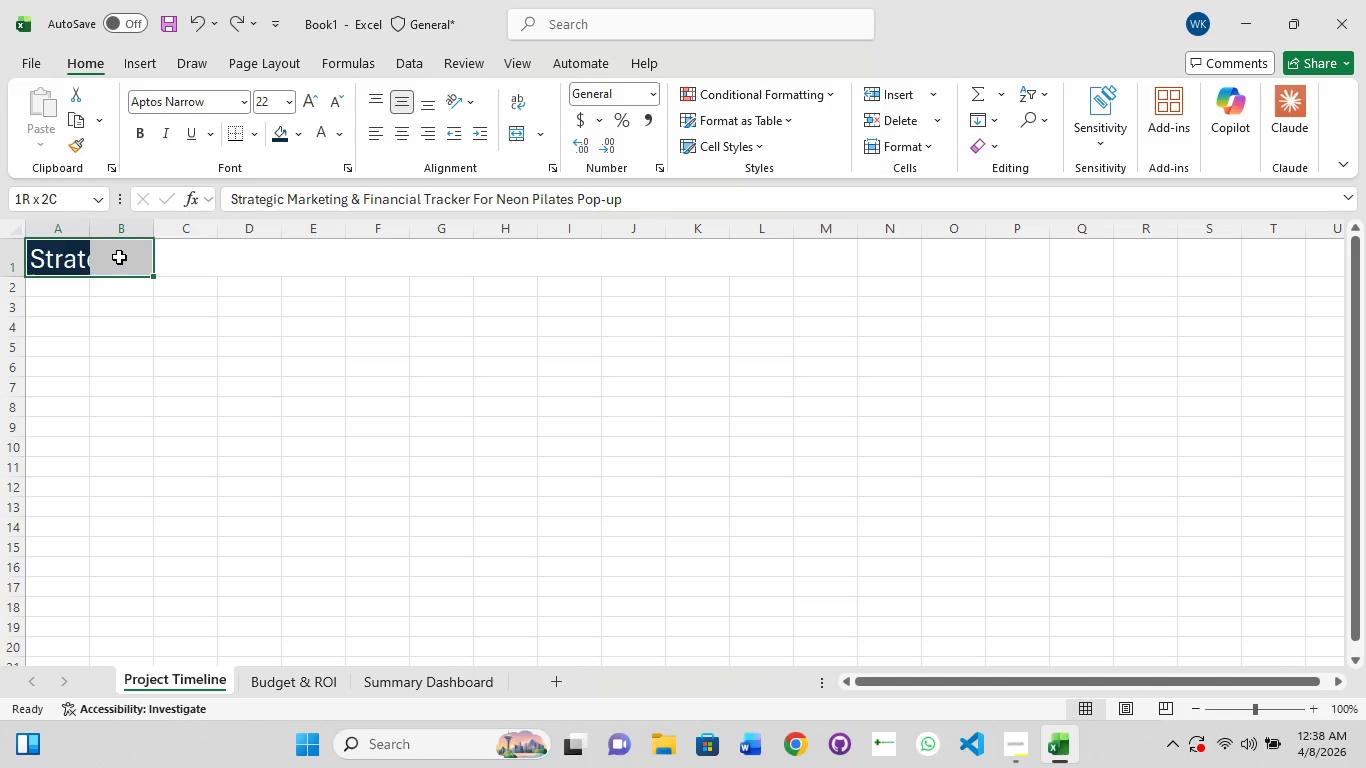 
hold_key(key=ControlLeft, duration=1.41)
 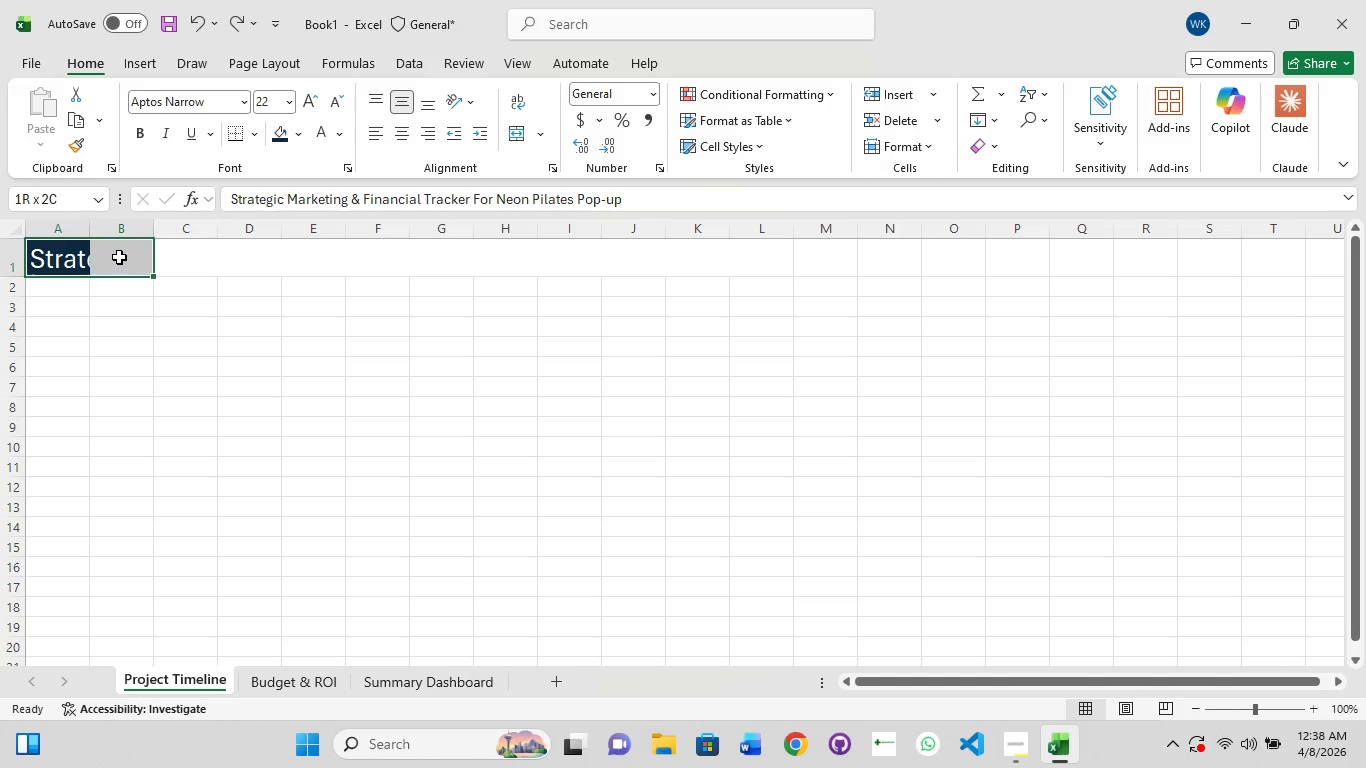 
key(Control+1)
 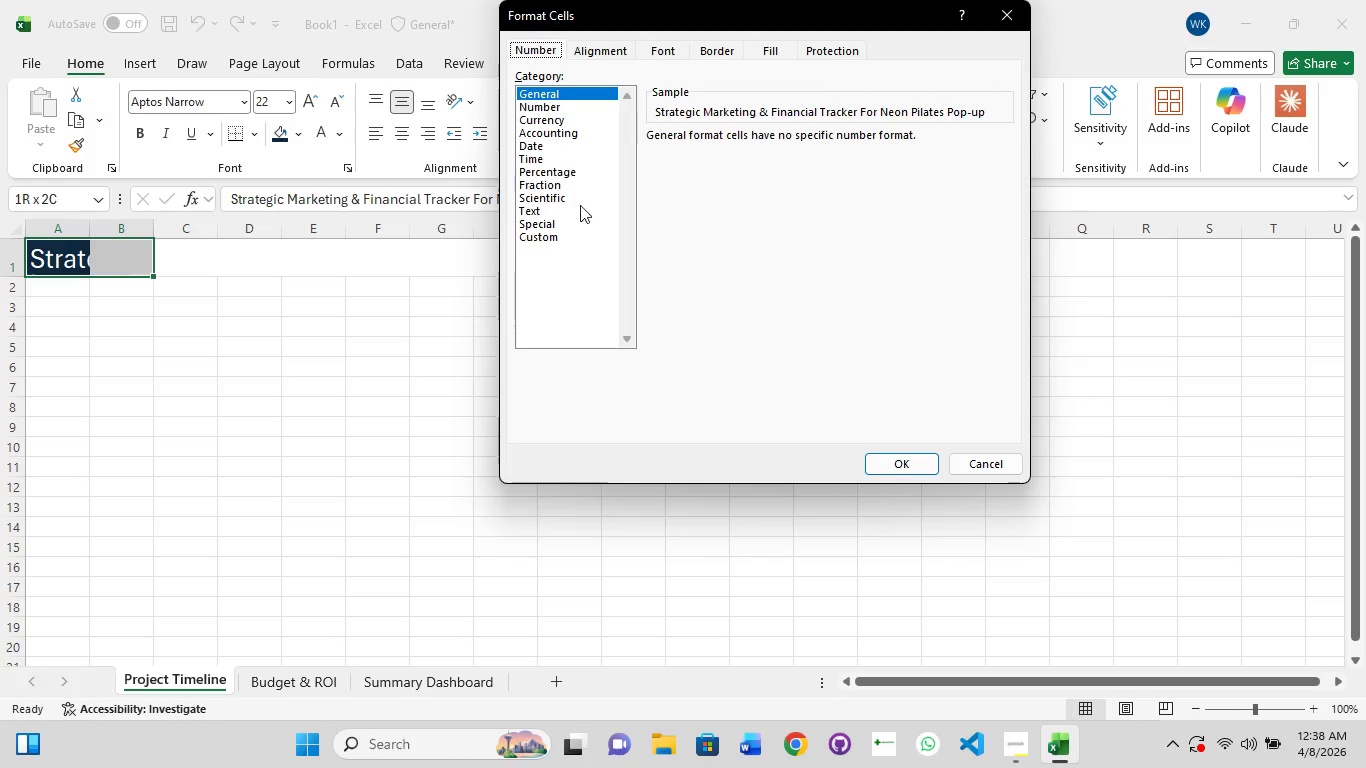 
wait(5.08)
 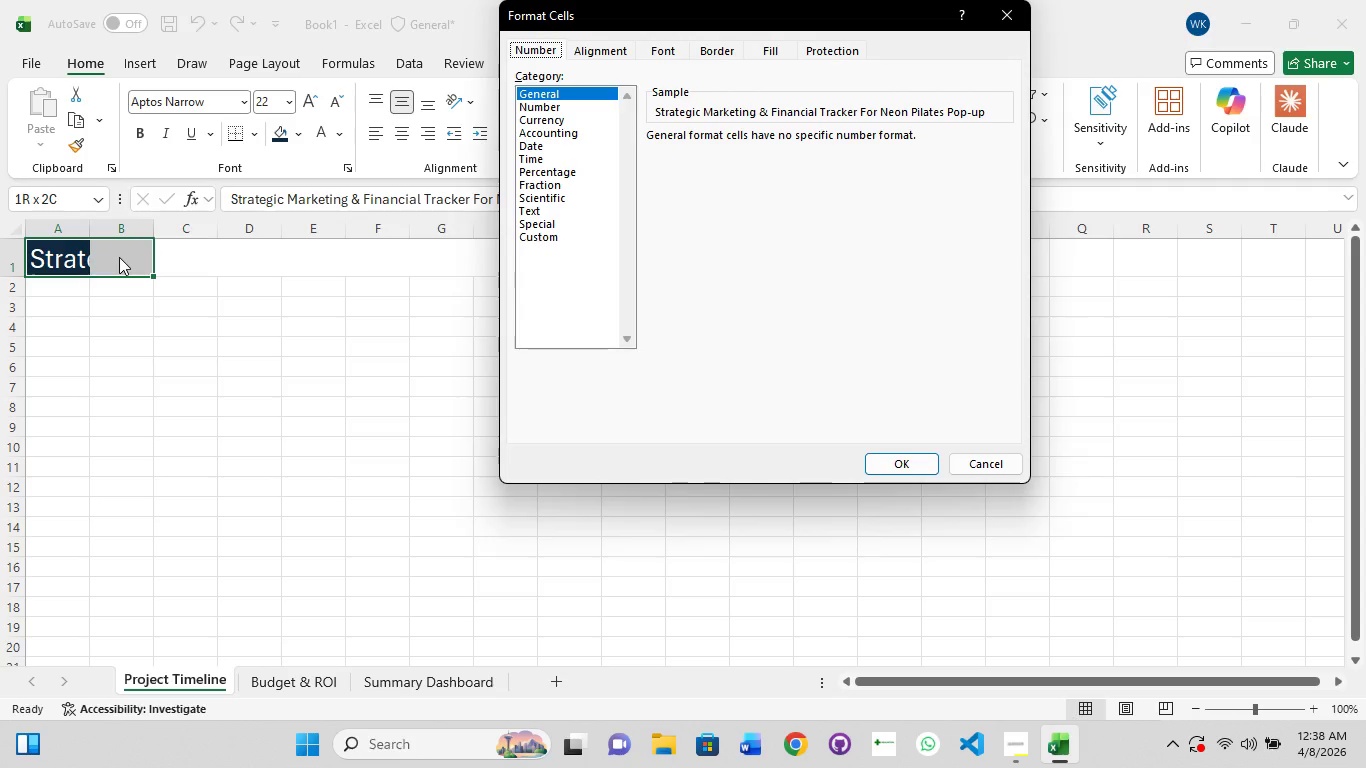 
left_click([607, 45])
 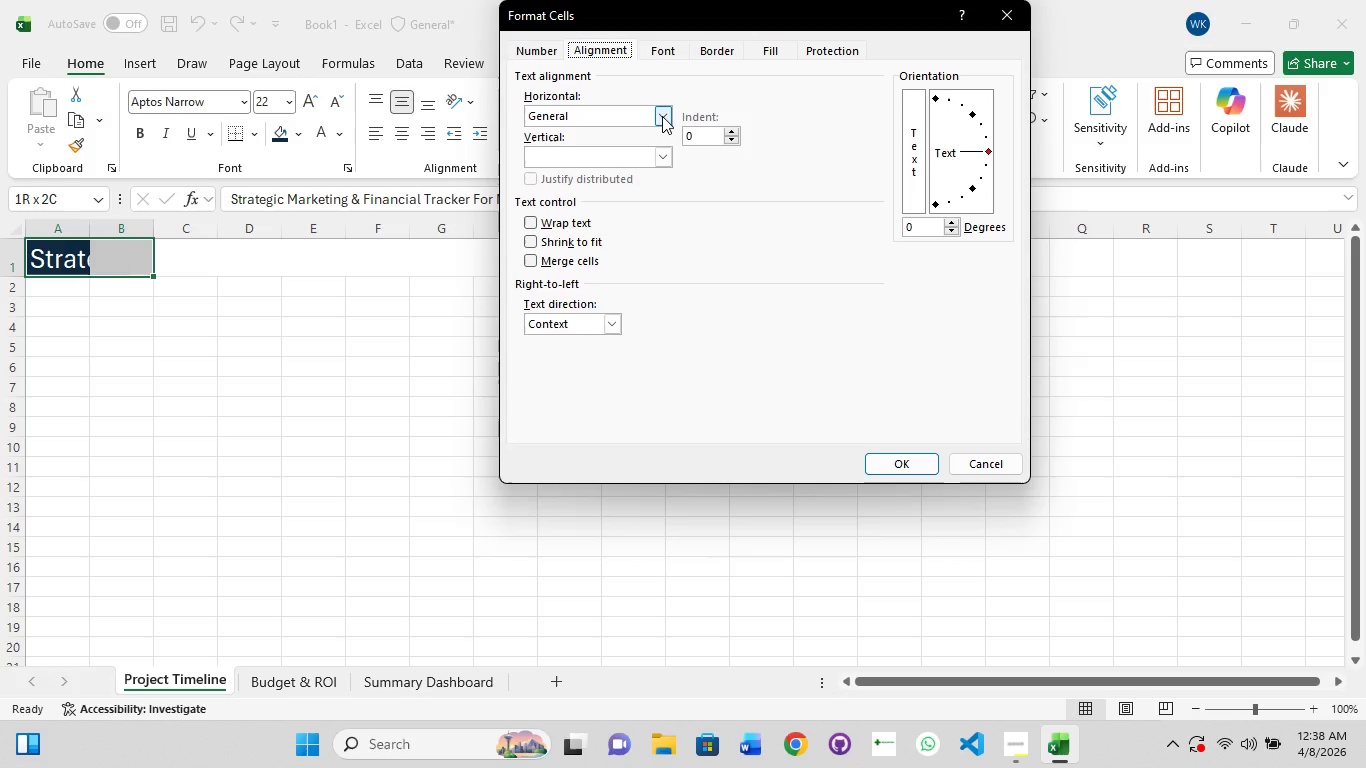 
wait(6.78)
 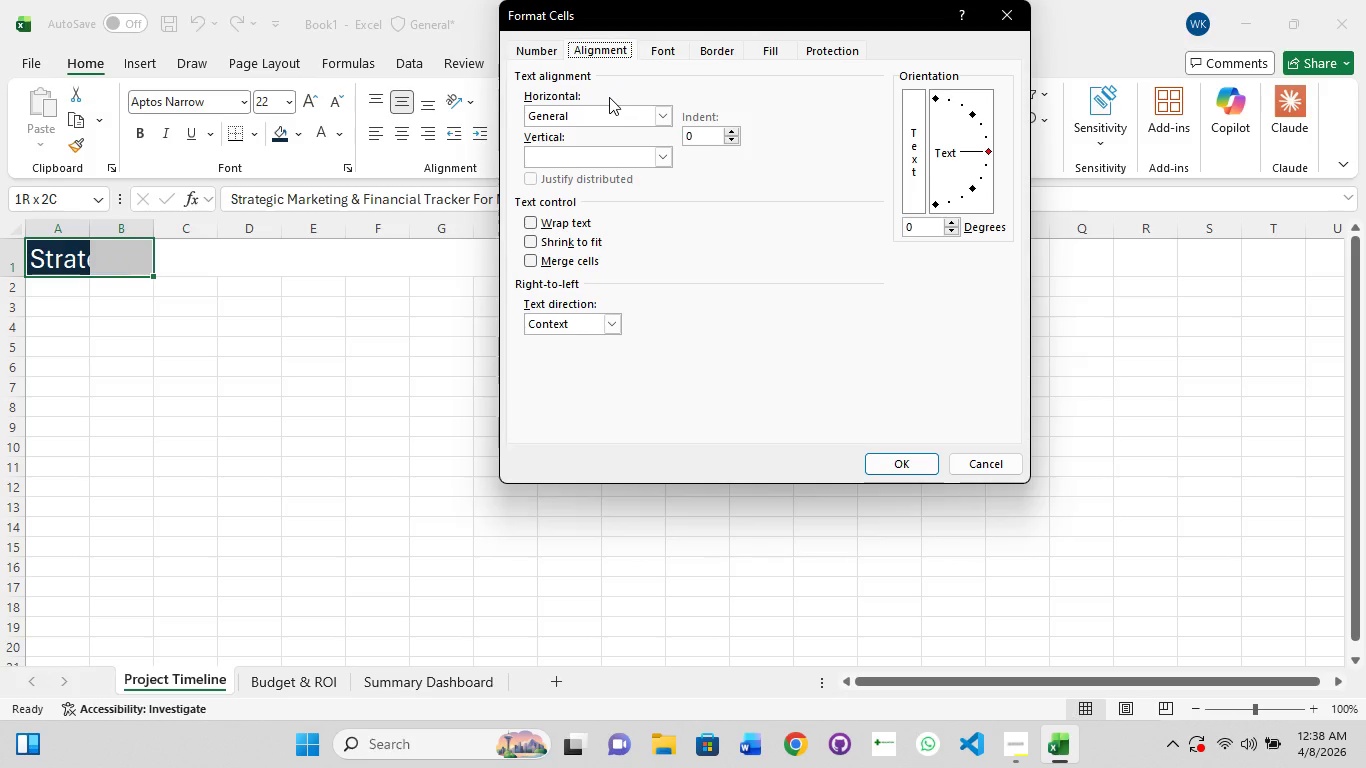 
left_click([662, 116])
 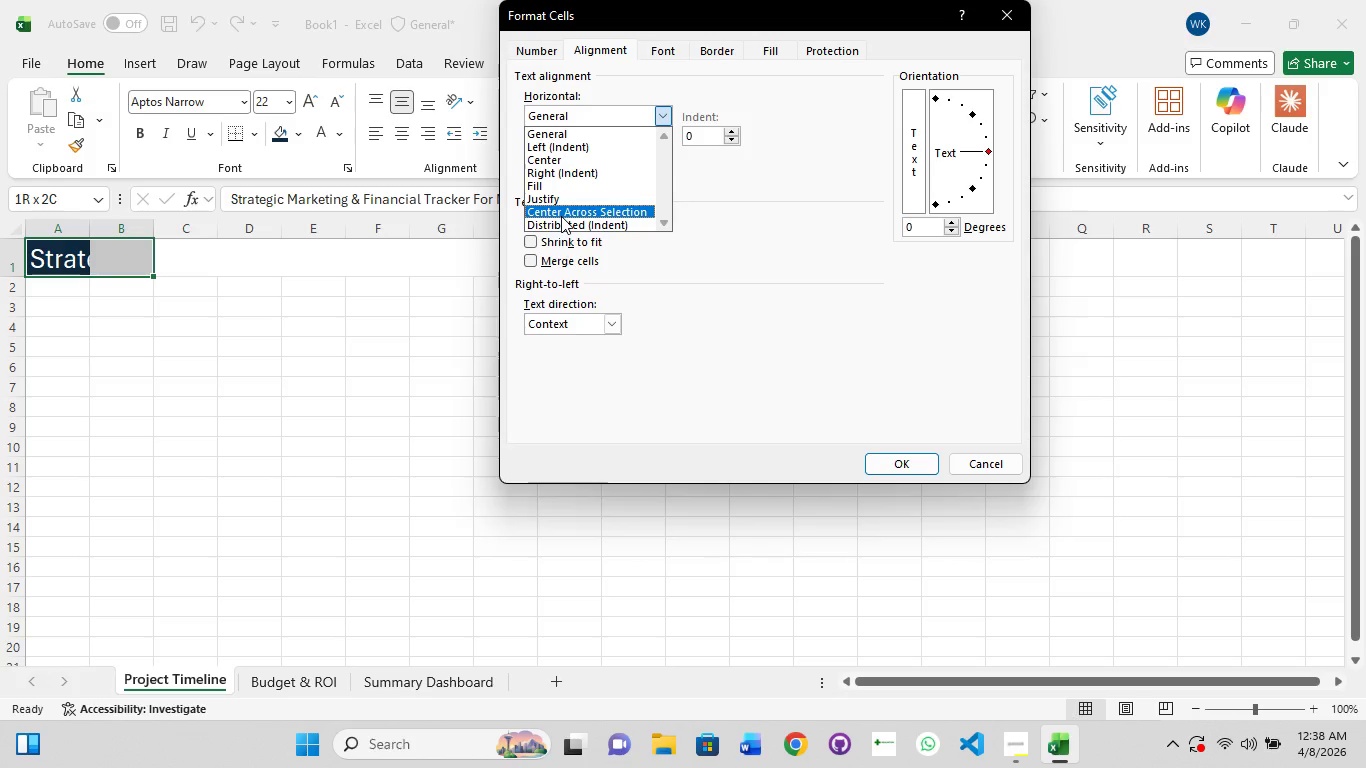 
left_click([561, 216])
 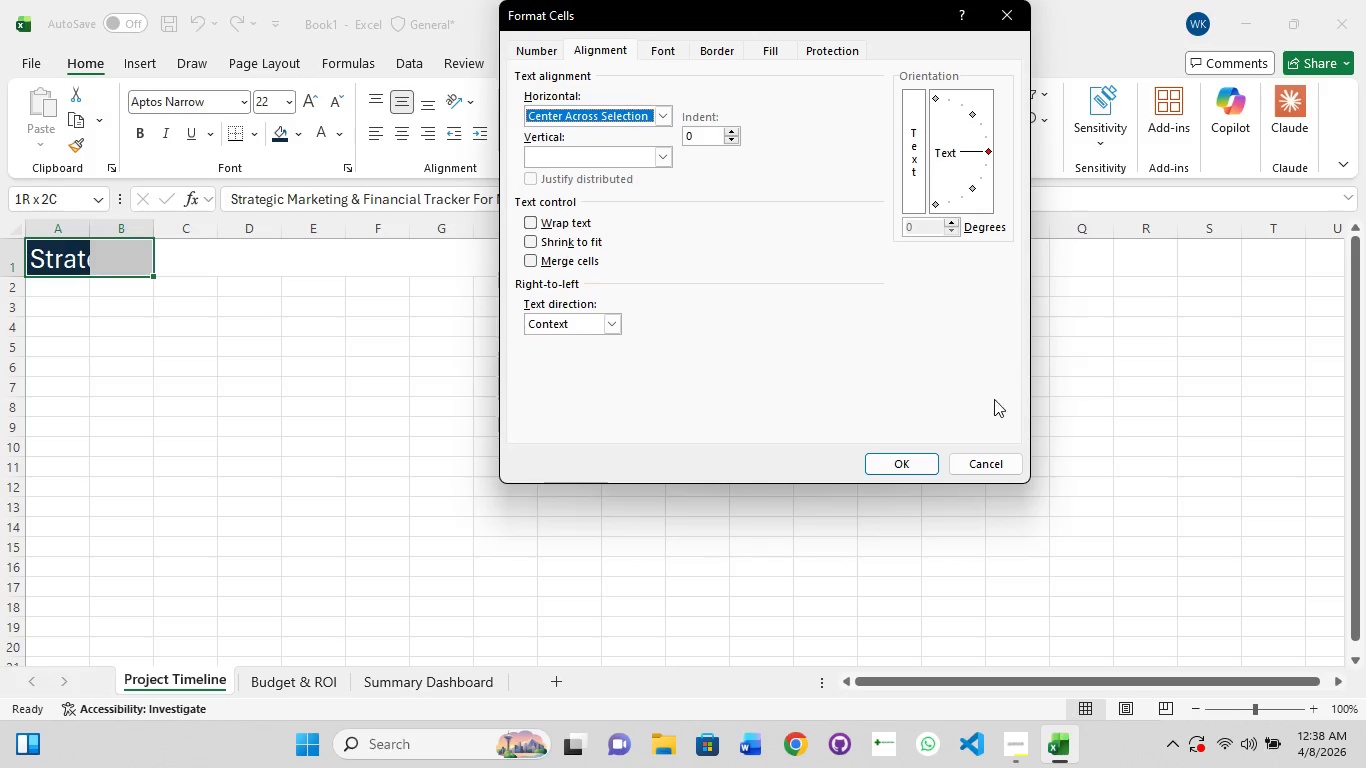 
left_click([902, 462])
 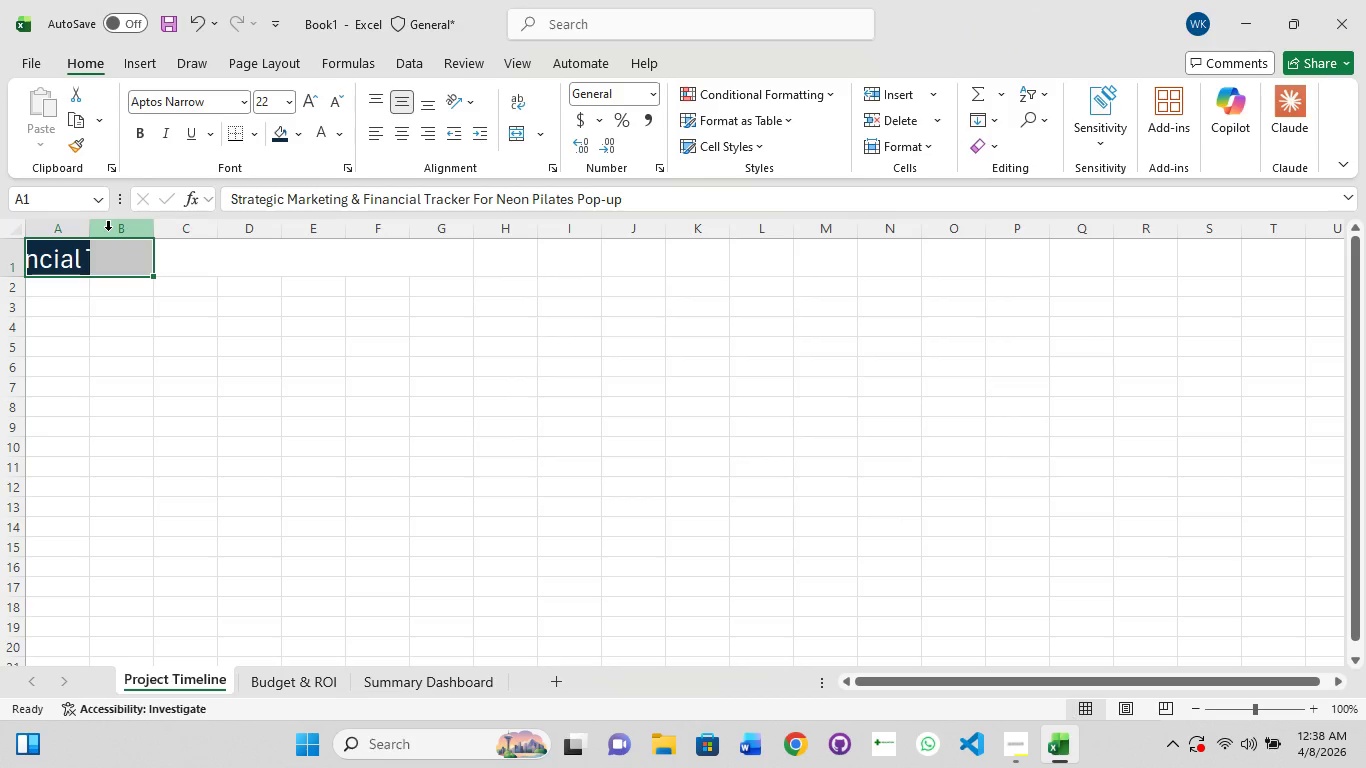 
wait(8.25)
 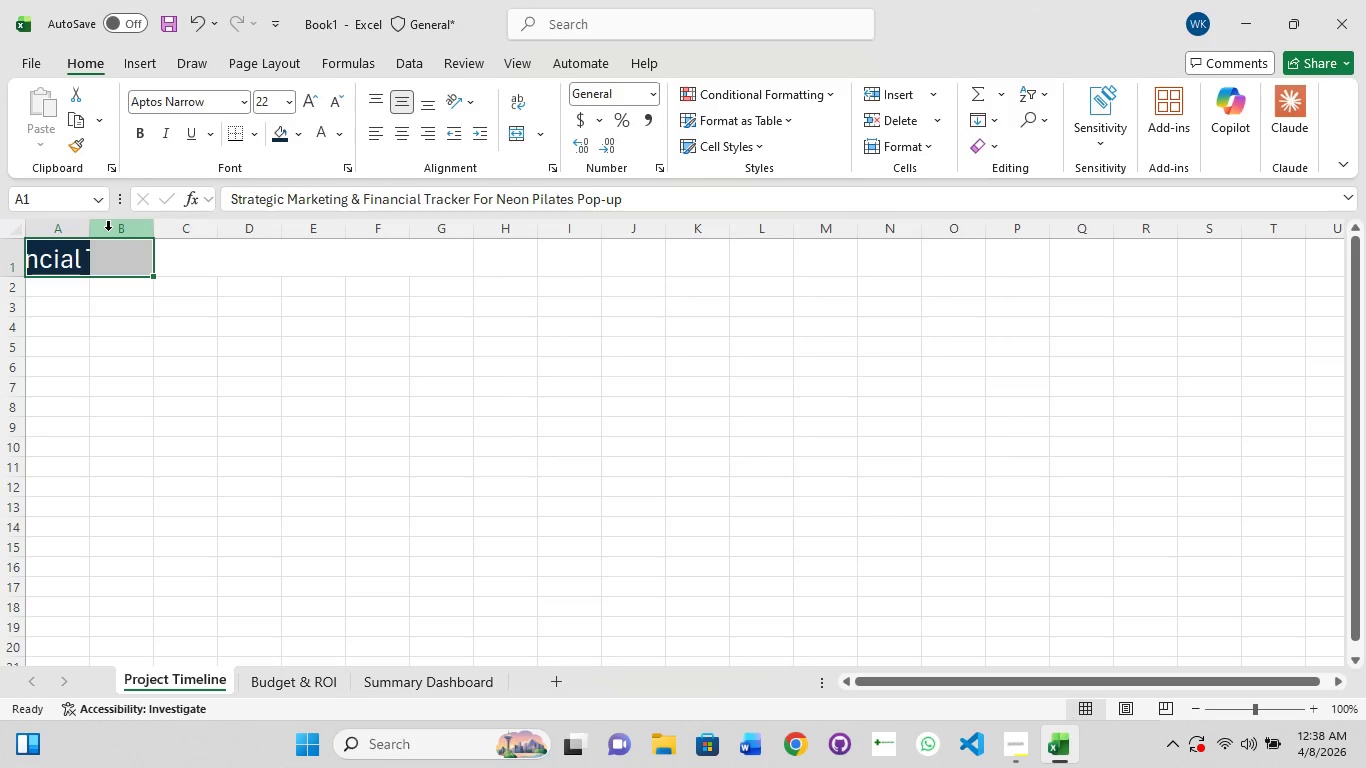 
left_click([407, 136])
 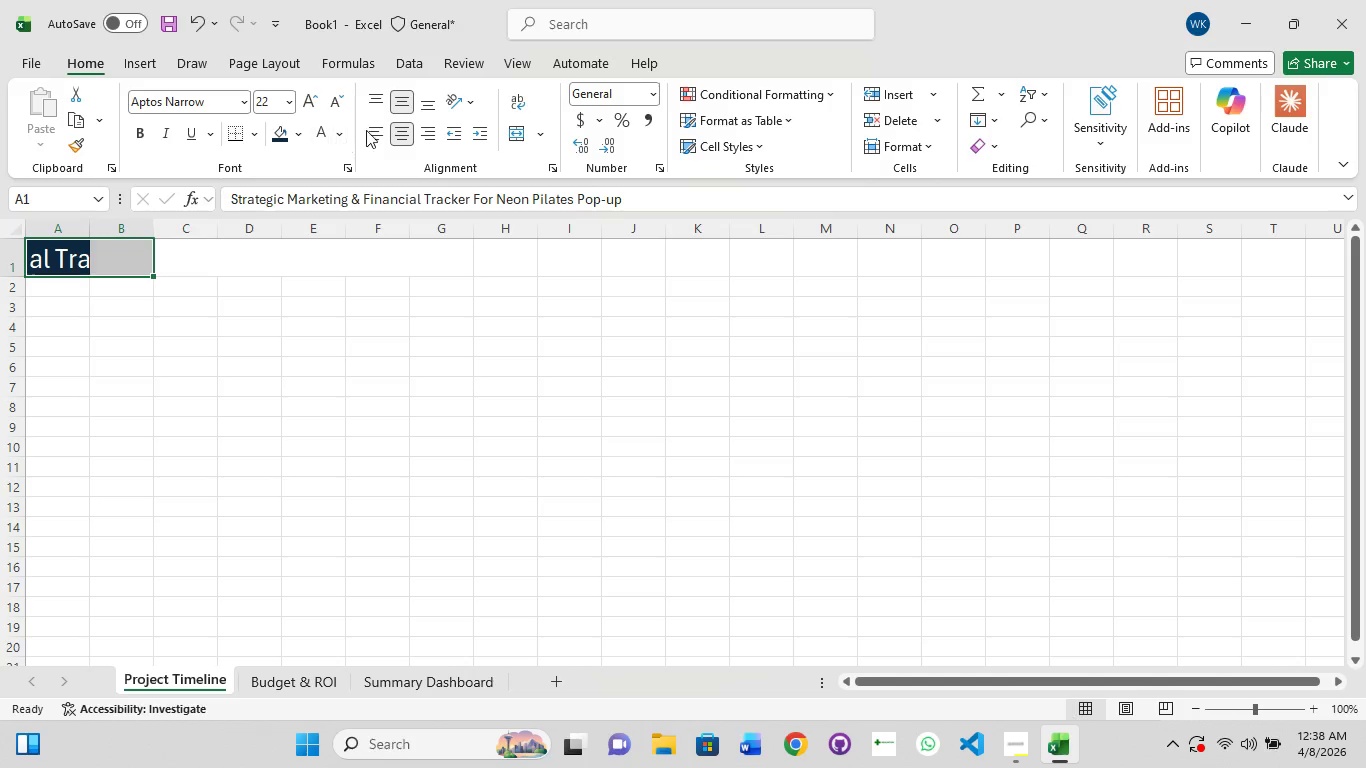 
left_click([402, 126])
 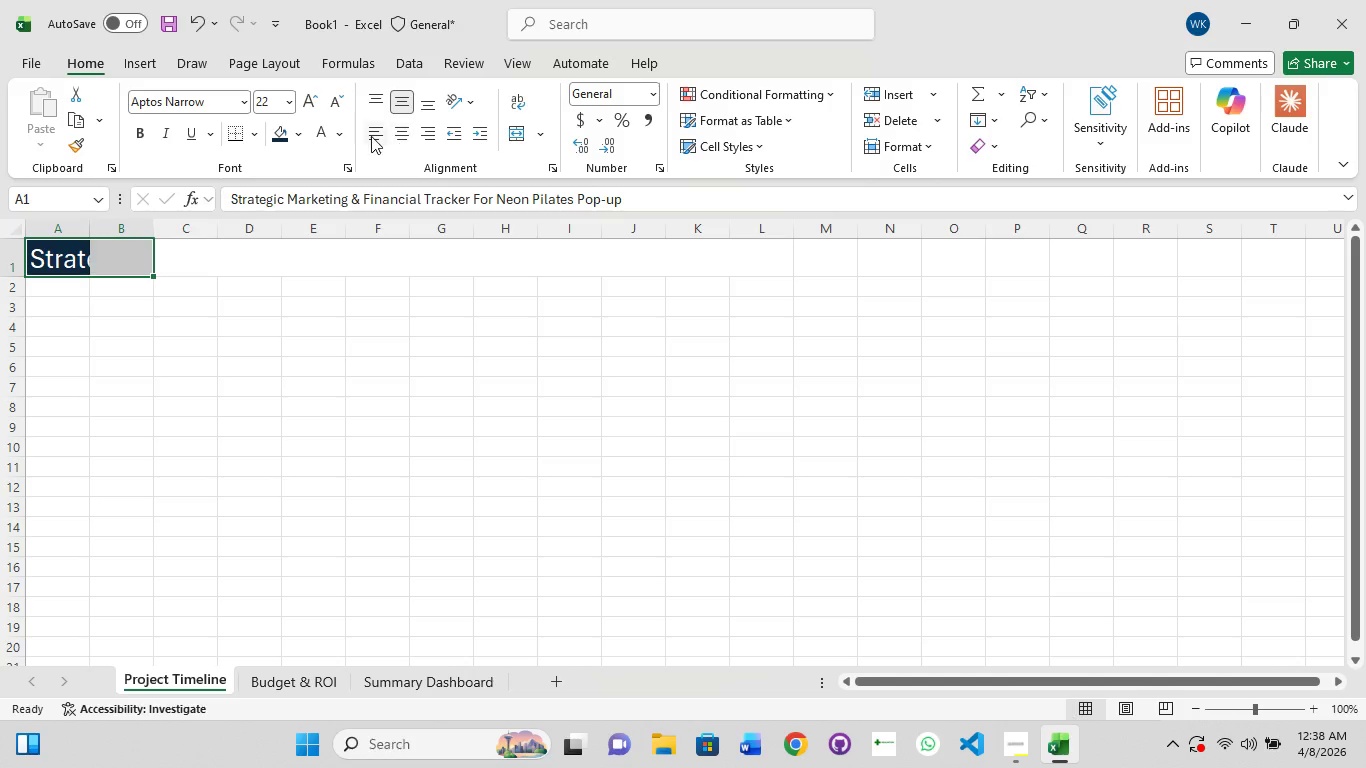 
left_click([367, 136])
 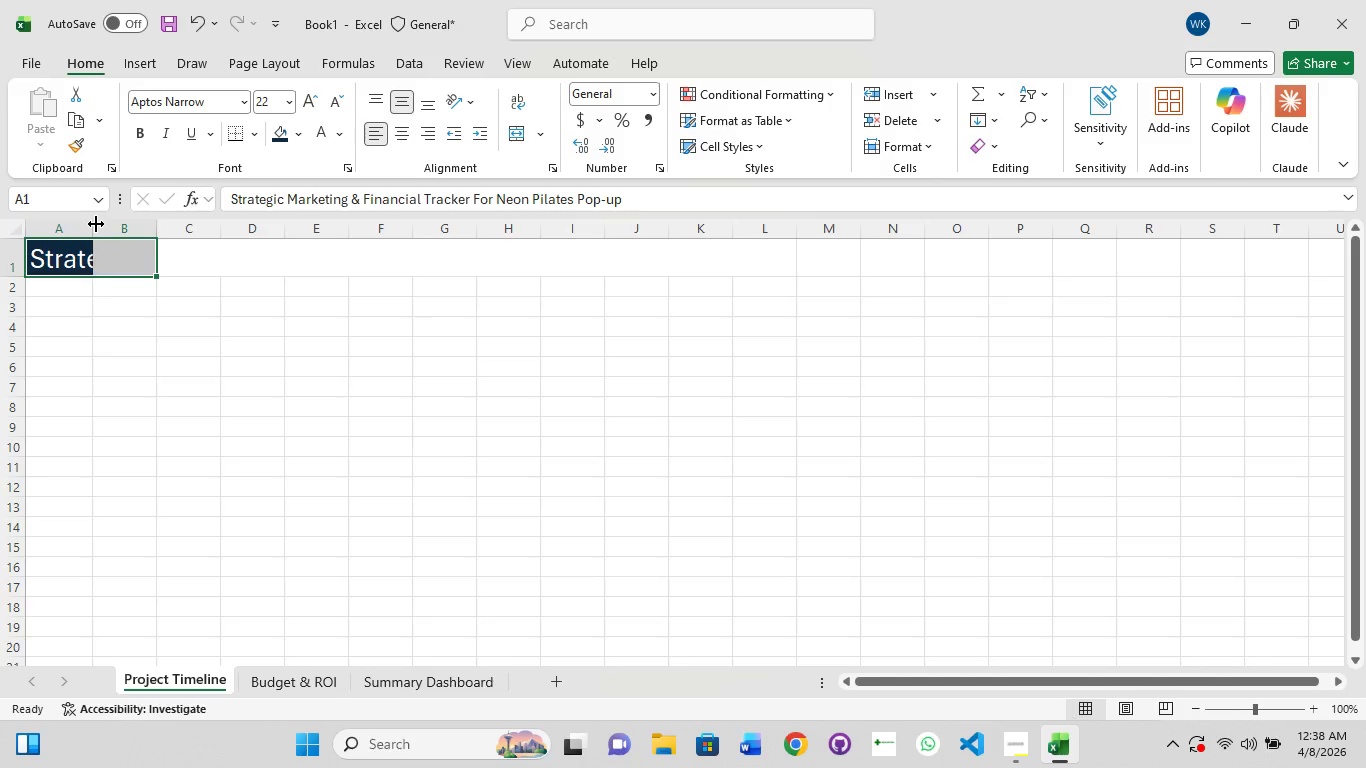 
double_click([96, 224])
 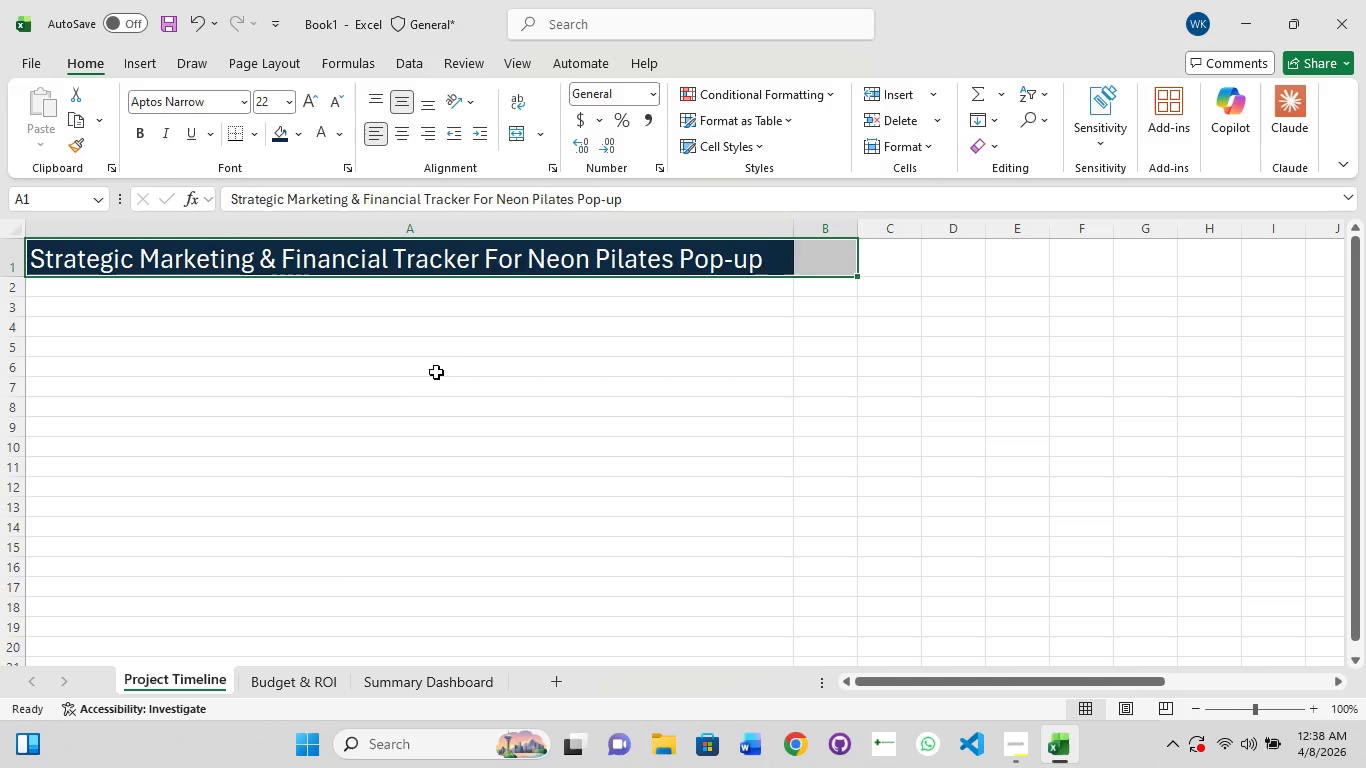 
left_click([473, 336])
 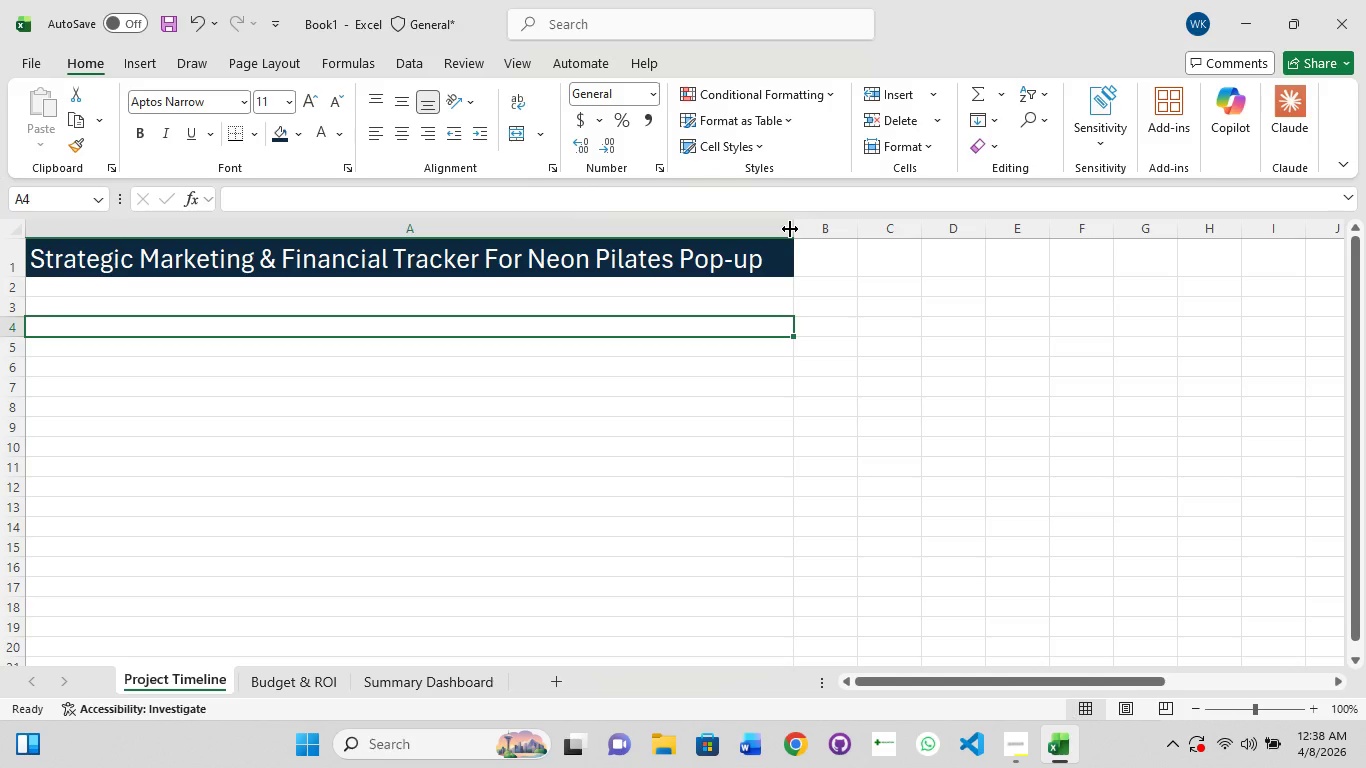 
double_click([790, 229])
 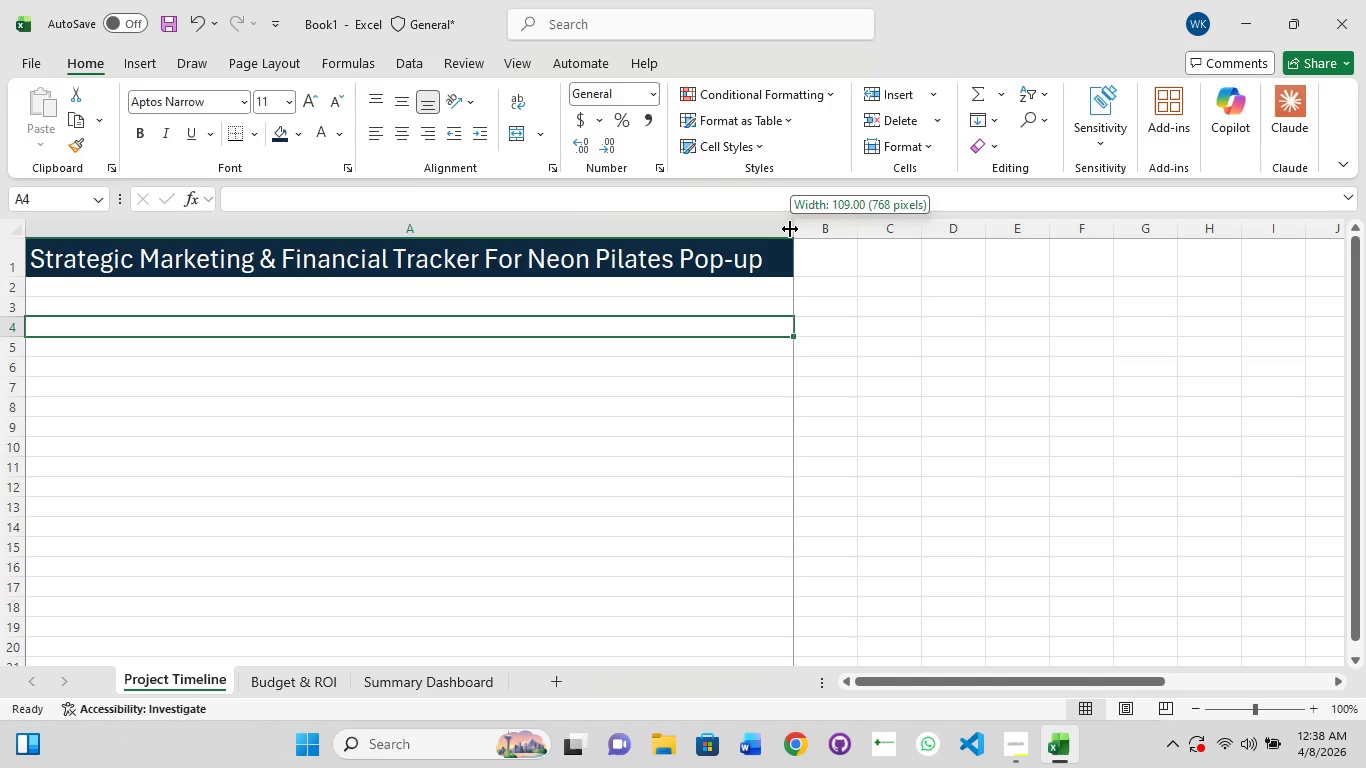 
left_click([790, 229])
 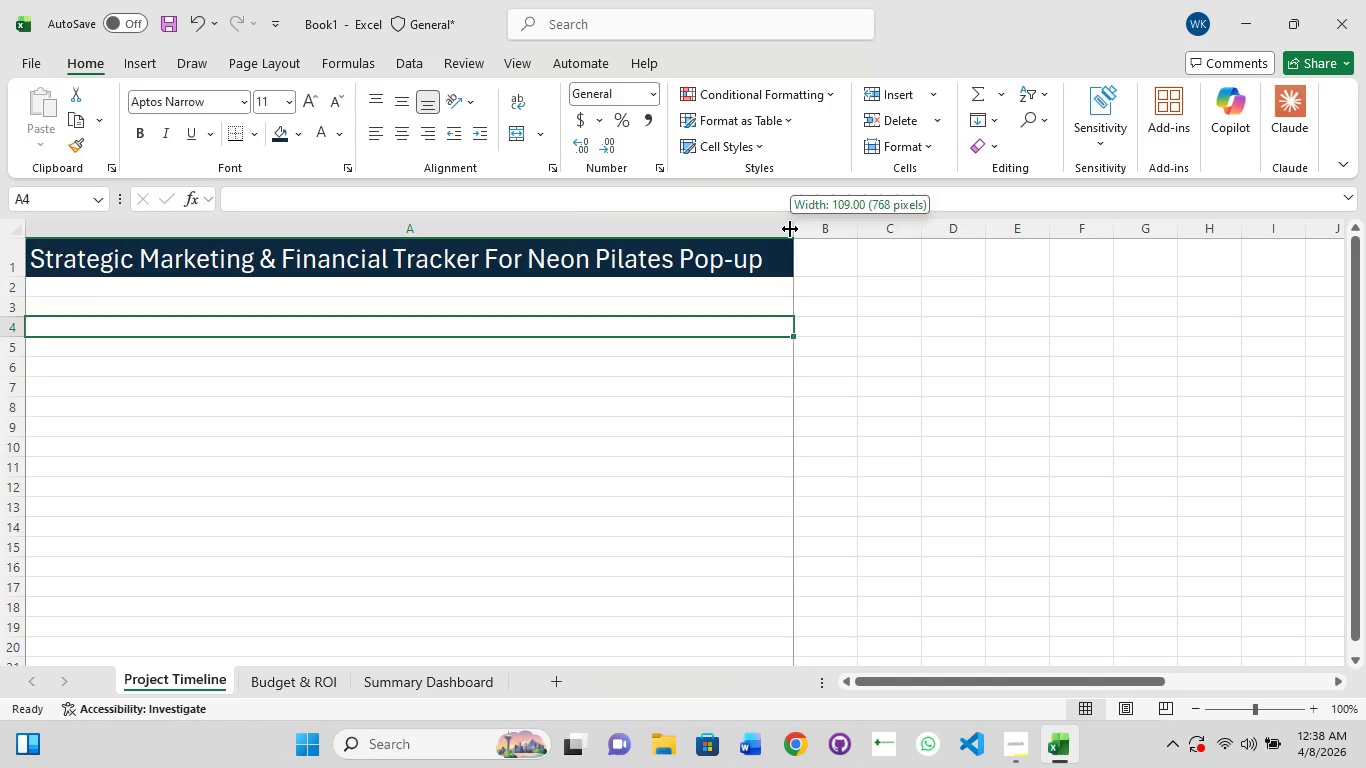 
left_click([790, 229])
 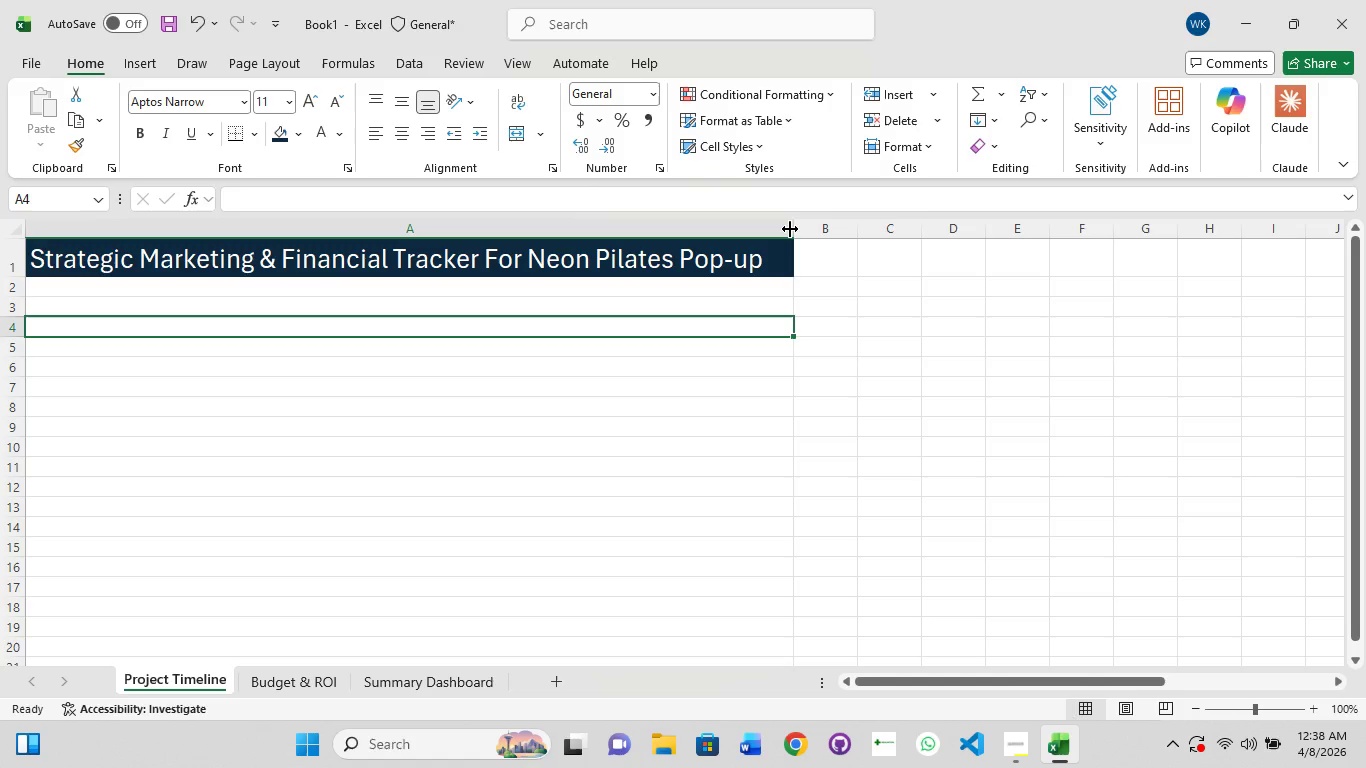 
left_click([790, 229])
 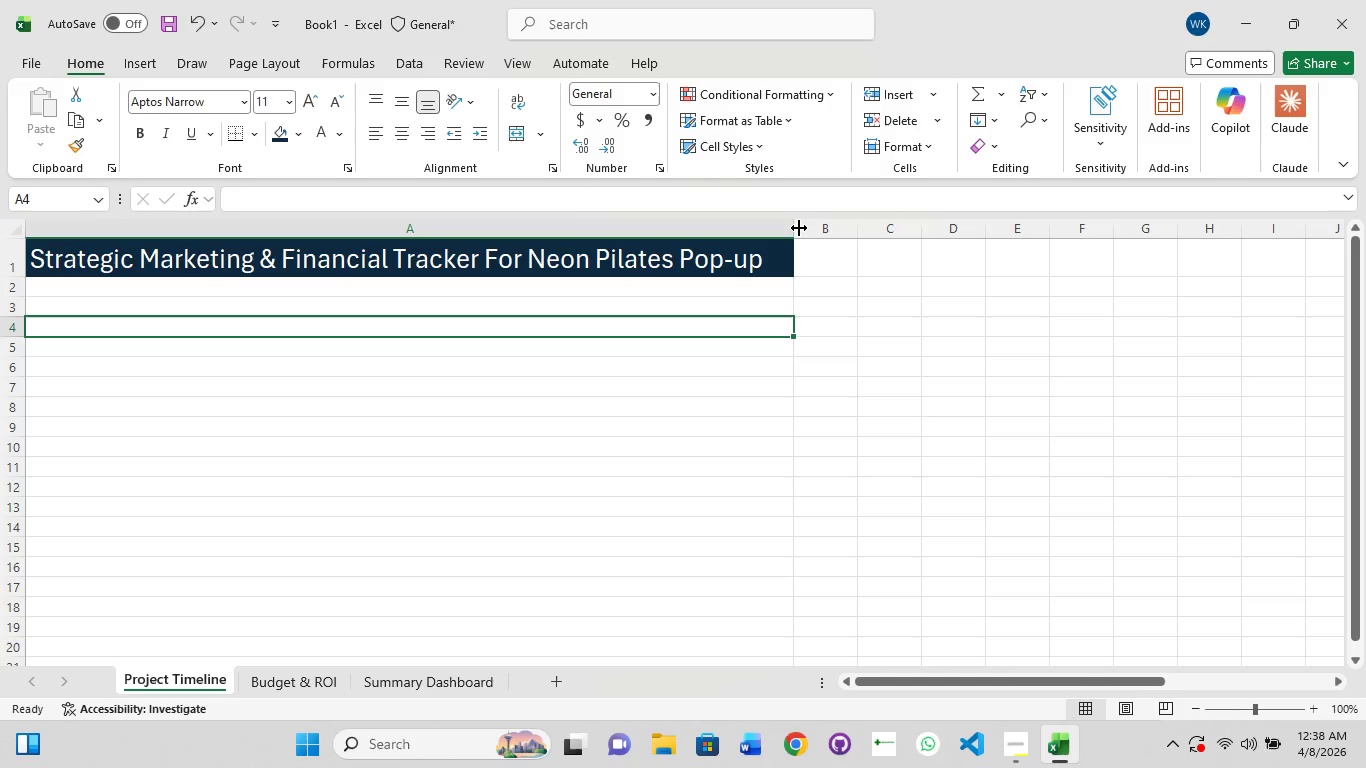 
left_click_drag(start_coordinate=[799, 228], to_coordinate=[429, 223])
 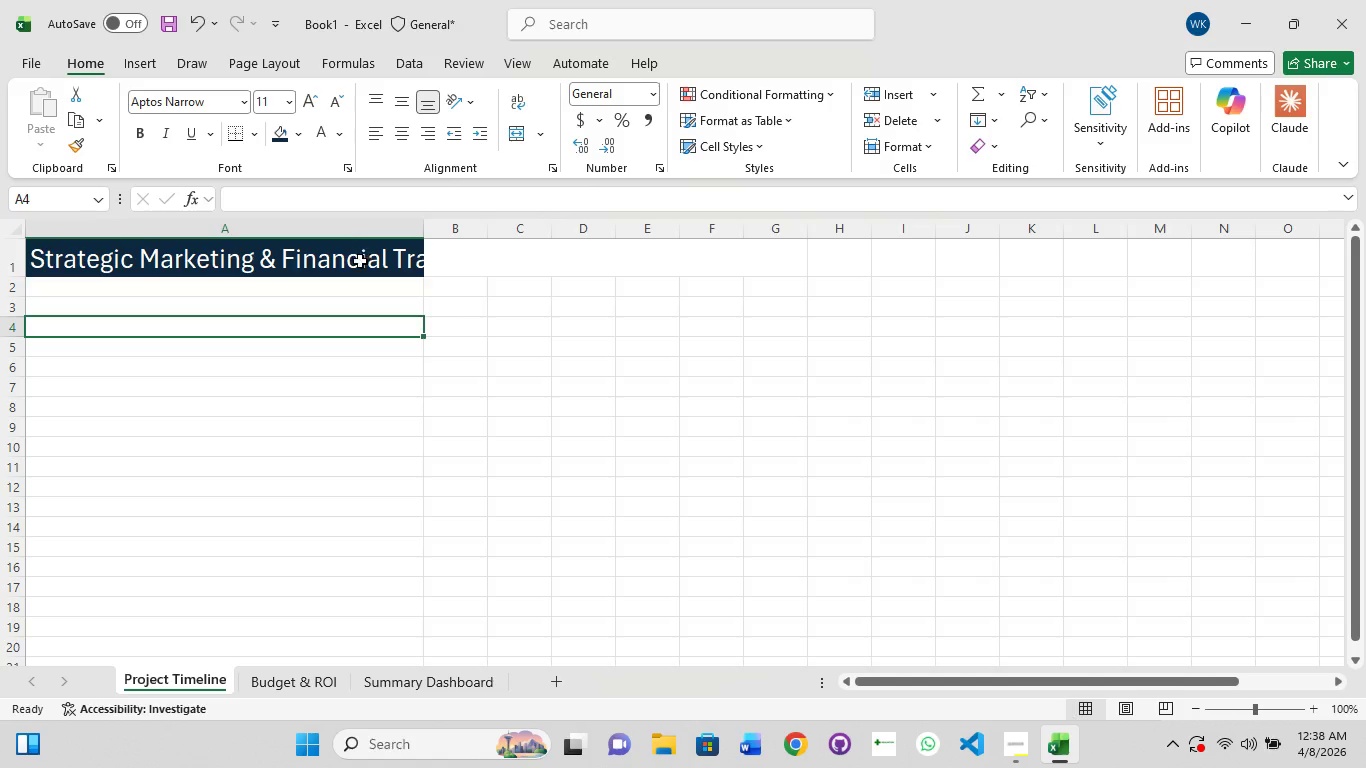 
left_click([359, 262])
 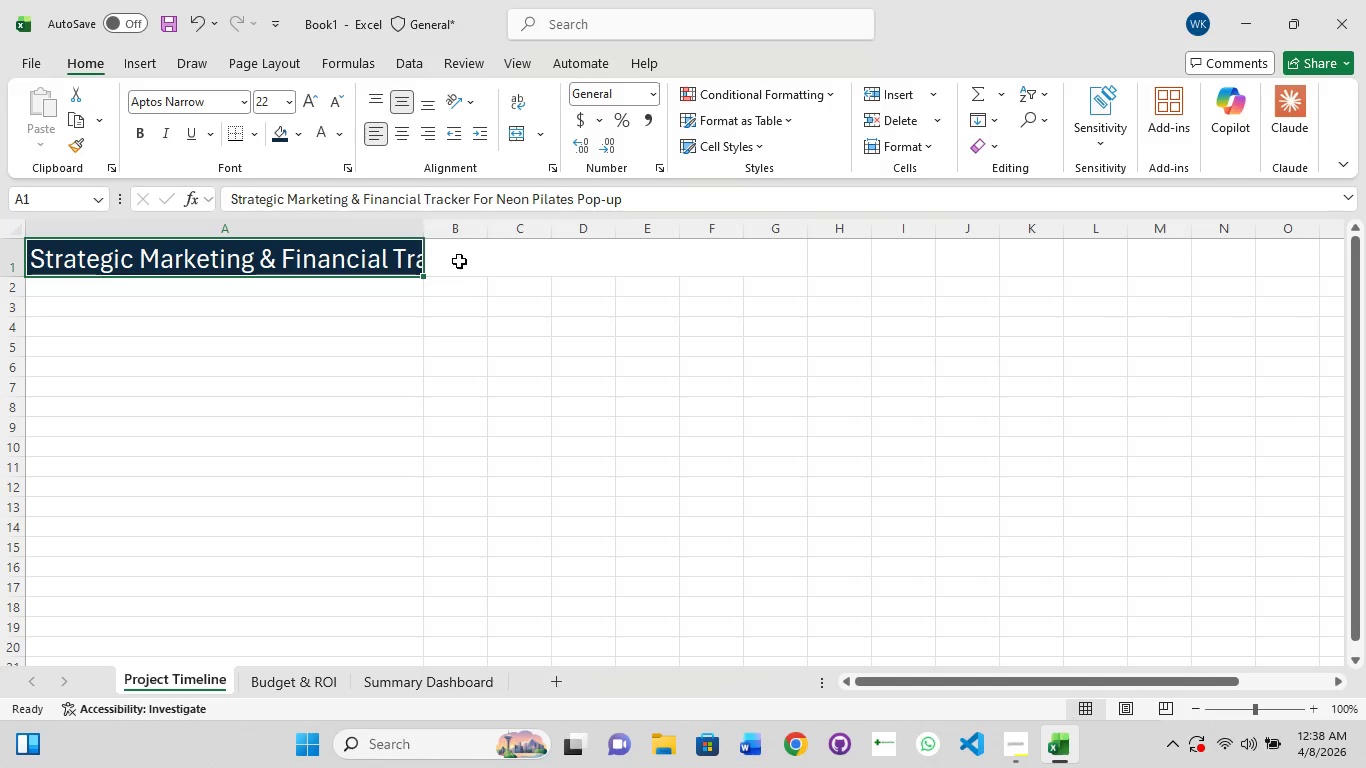 
left_click([466, 268])
 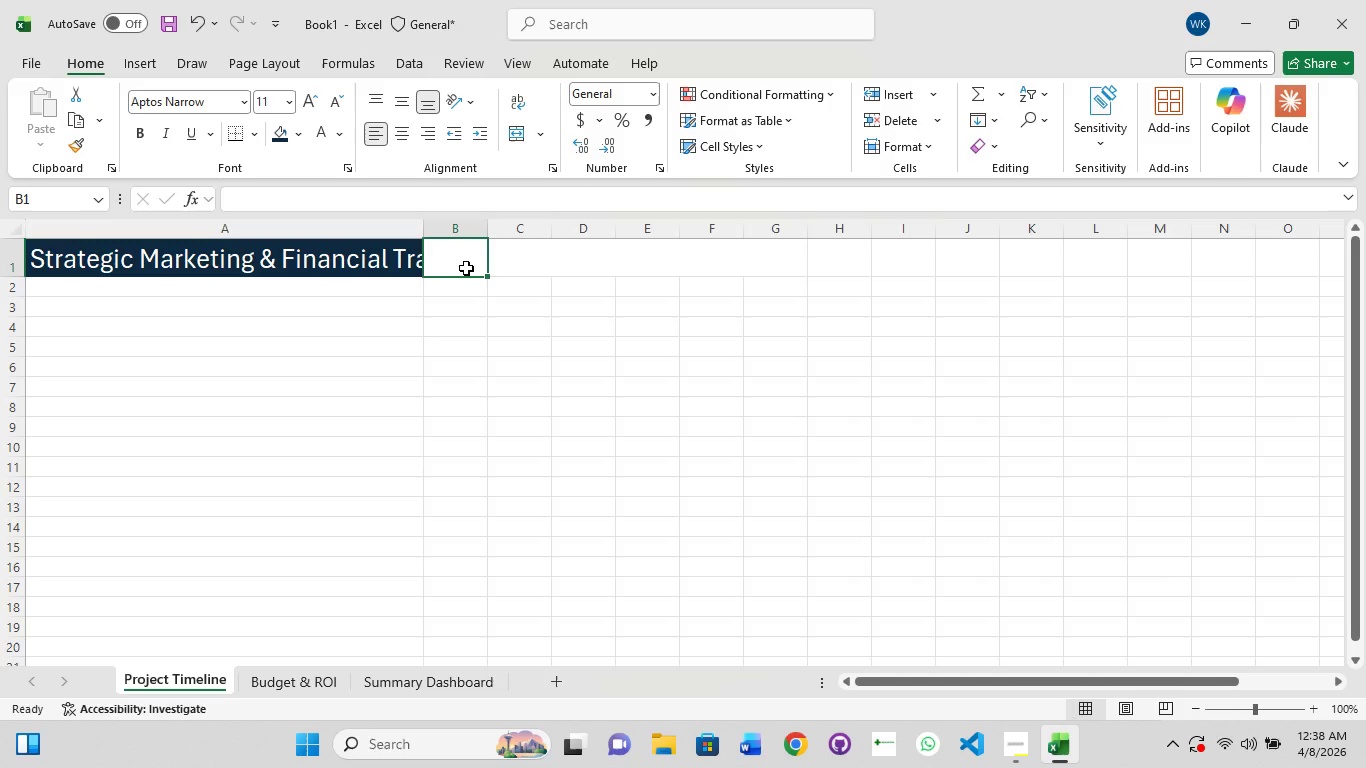 
hold_key(key=ShiftLeft, duration=1.36)
left_click([374, 262])
 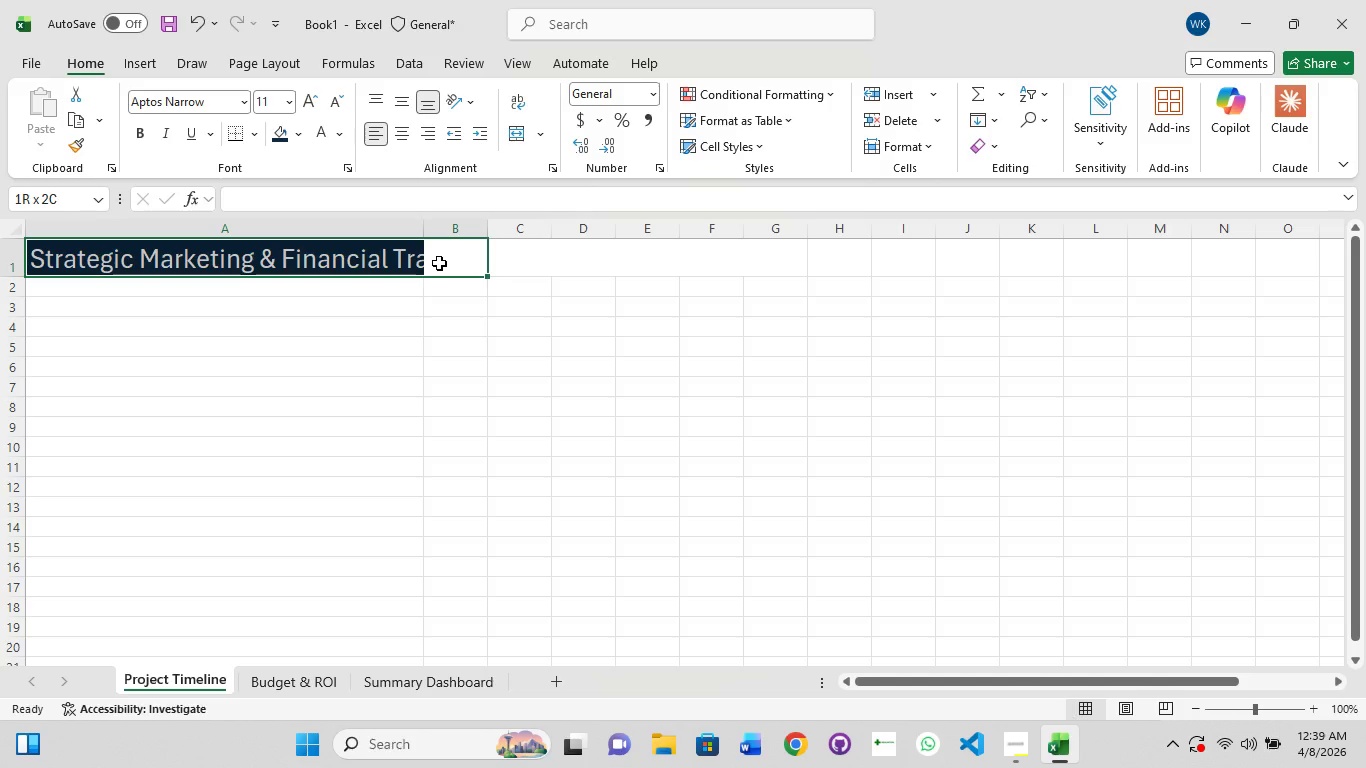 
hold_key(key=ShiftLeft, duration=1.3)
left_click([517, 263])
 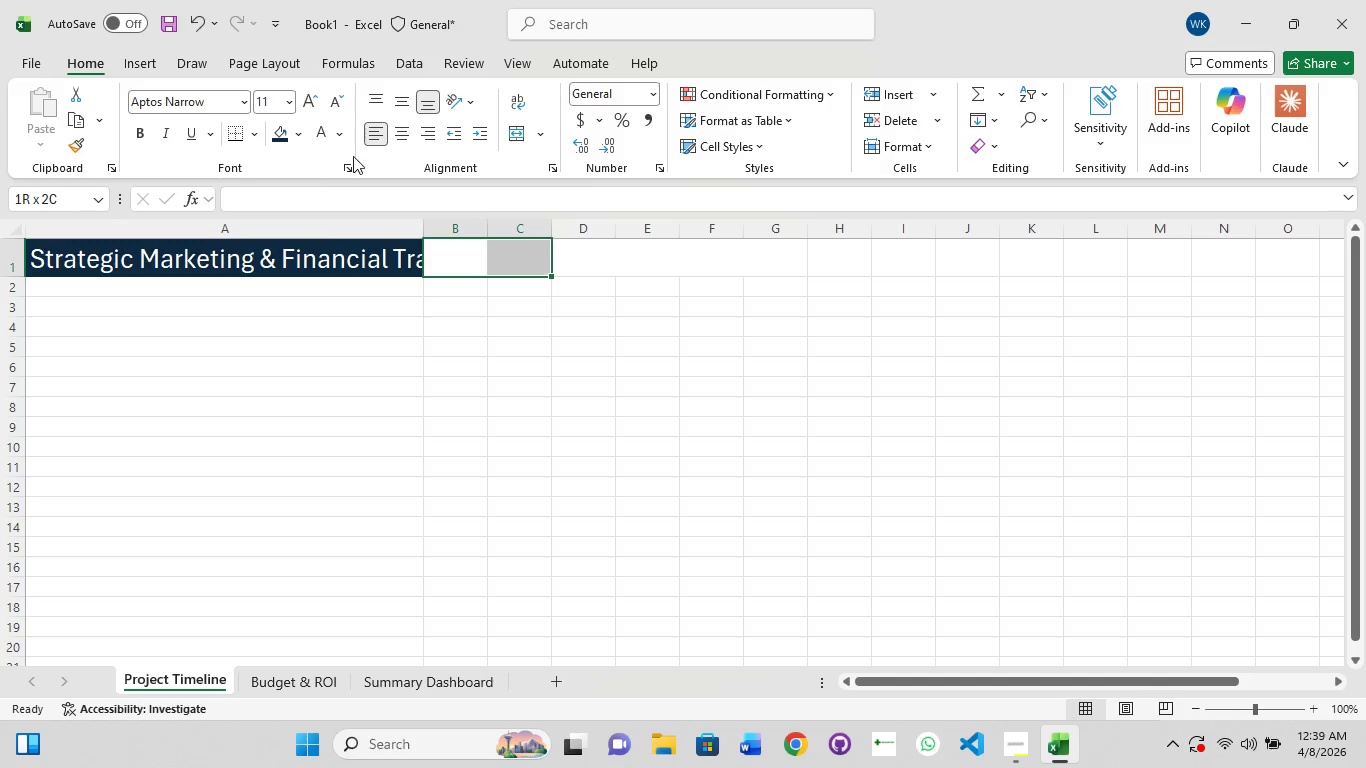 
mouse_move([211, 86])
 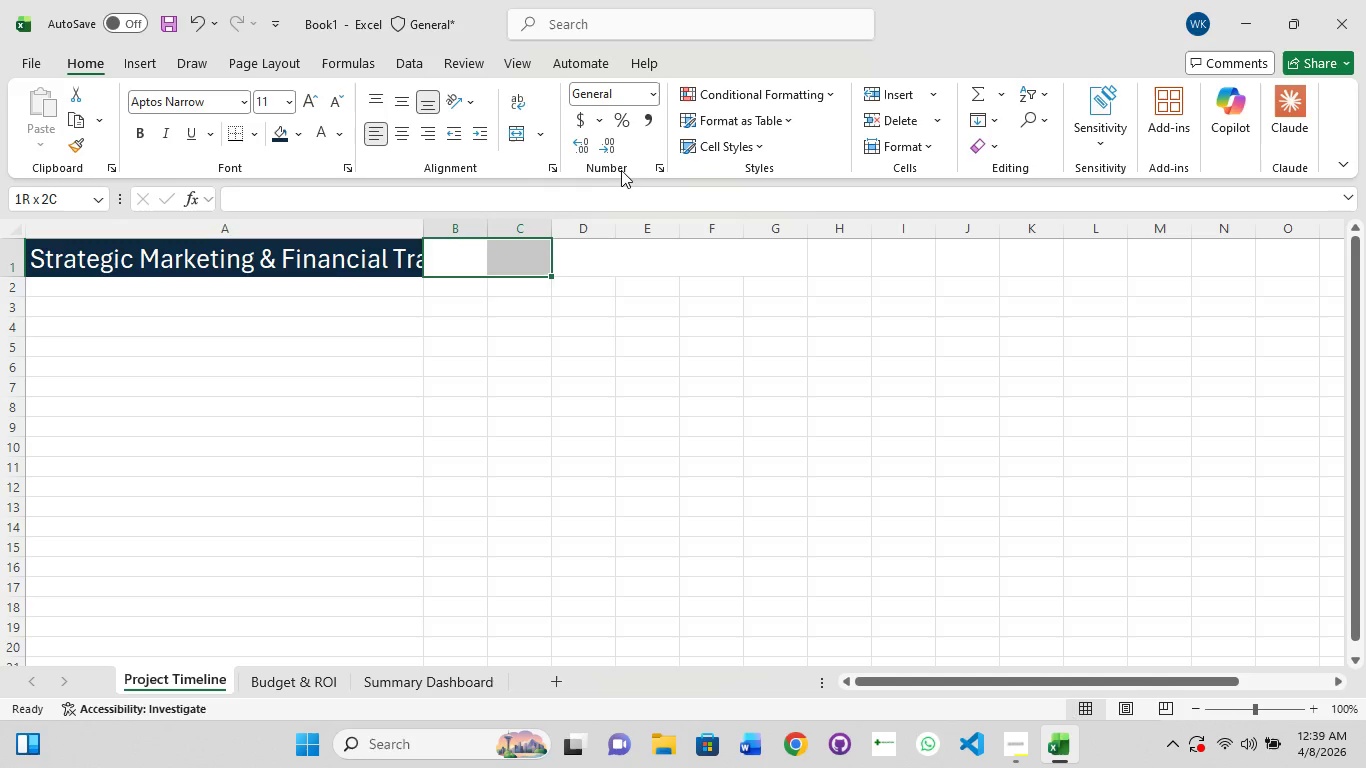 
wait(5.58)
 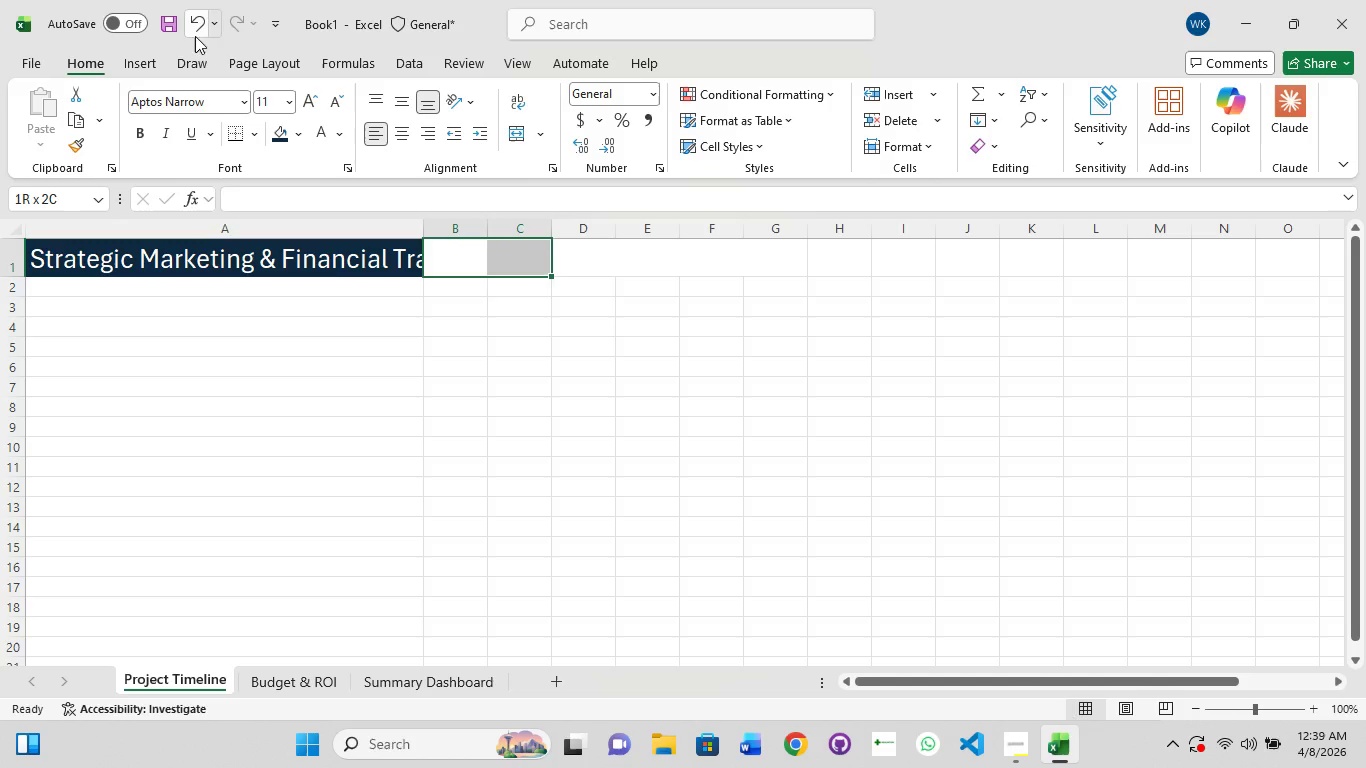 
left_click([543, 134])
 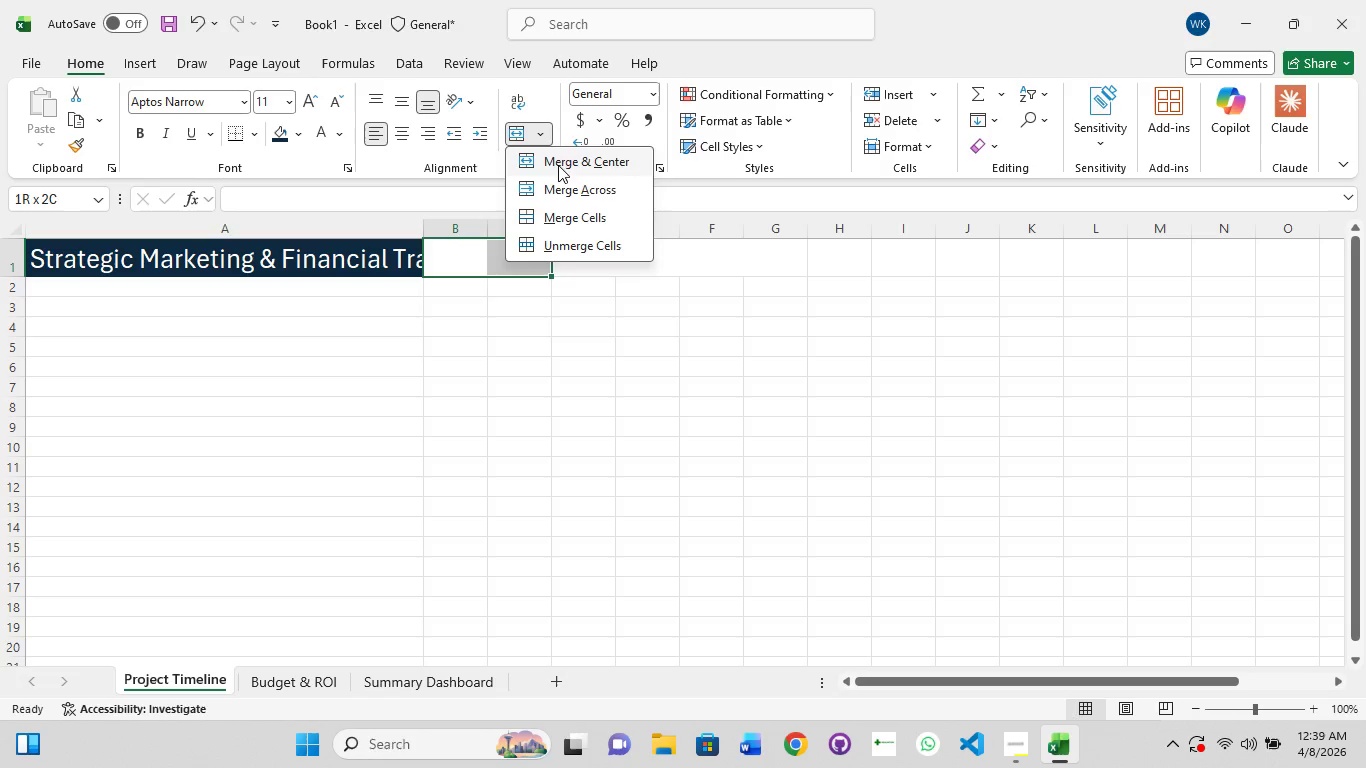 
left_click([577, 162])
 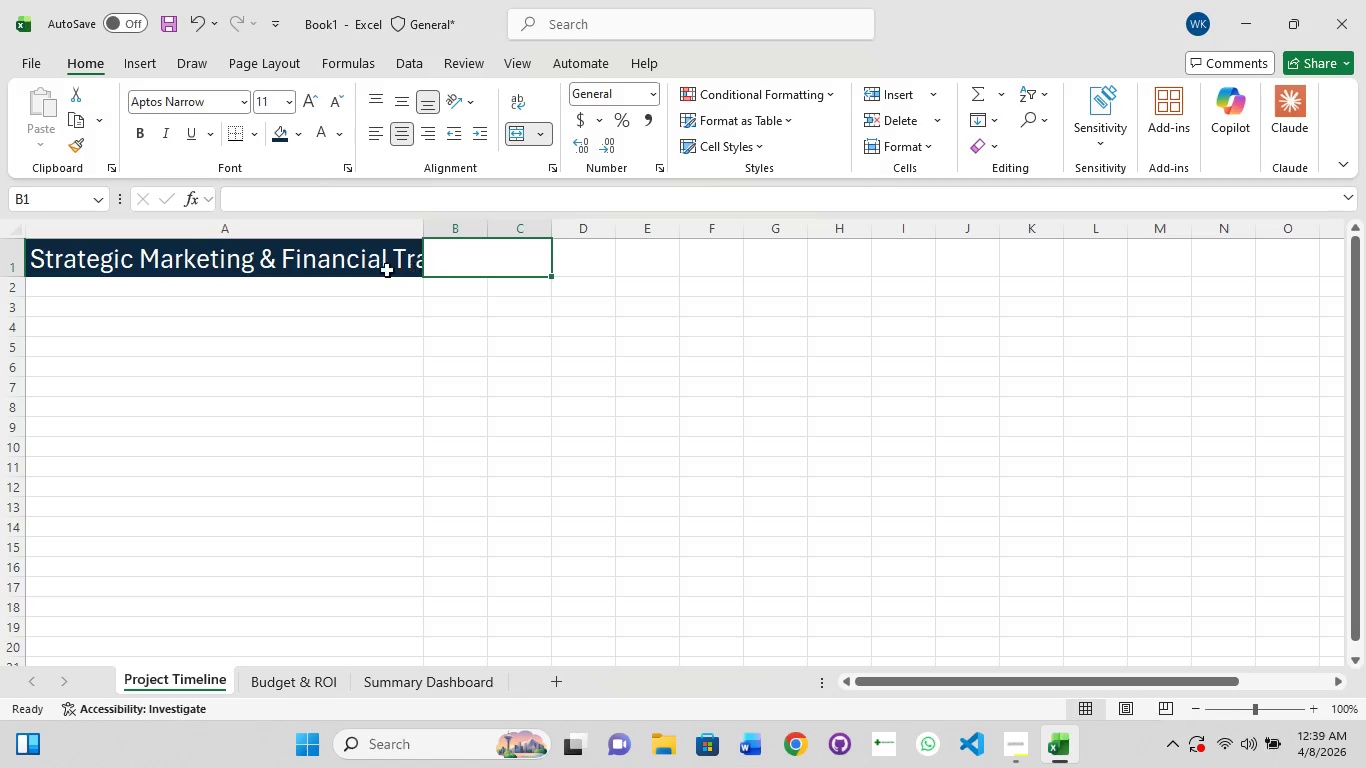 
left_click([375, 270])
 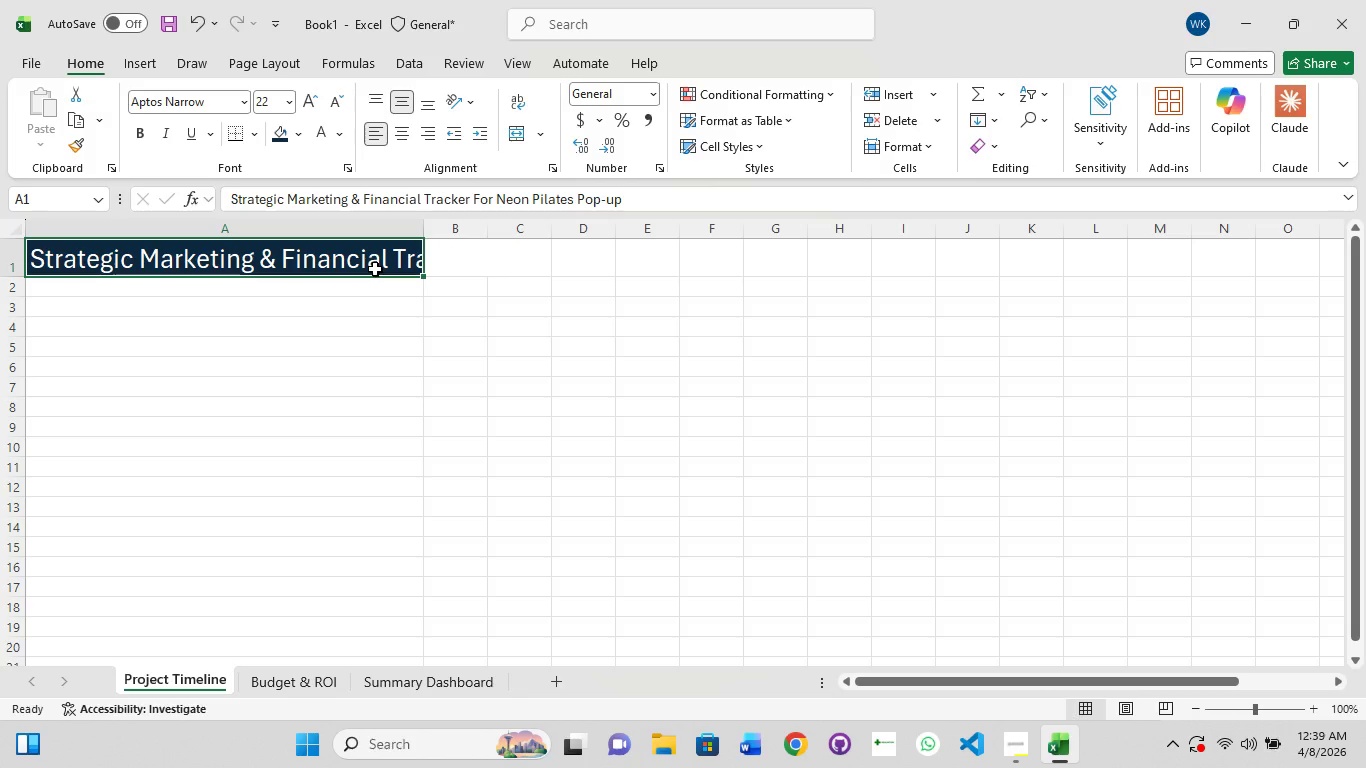 
hold_key(key=ShiftLeft, duration=1.5)
left_click([375, 269])
 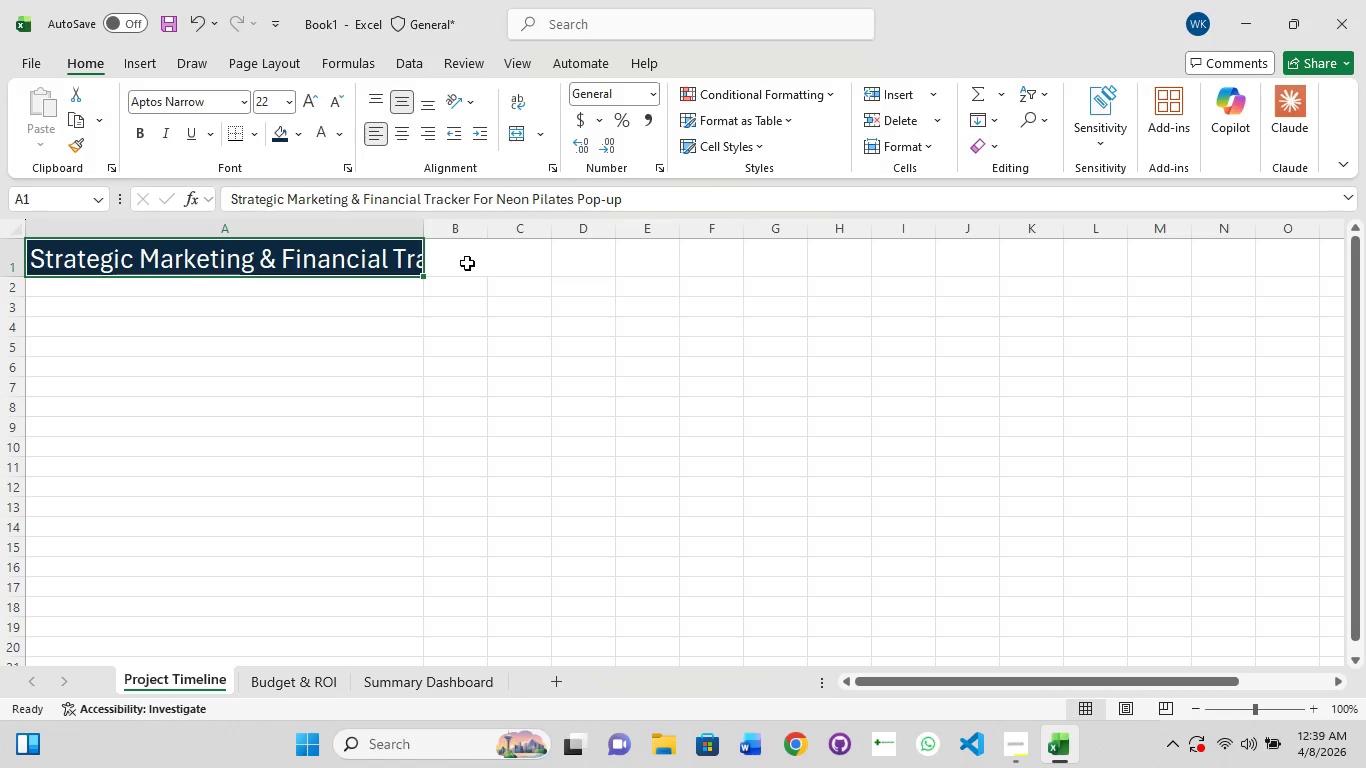 
left_click([467, 263])
 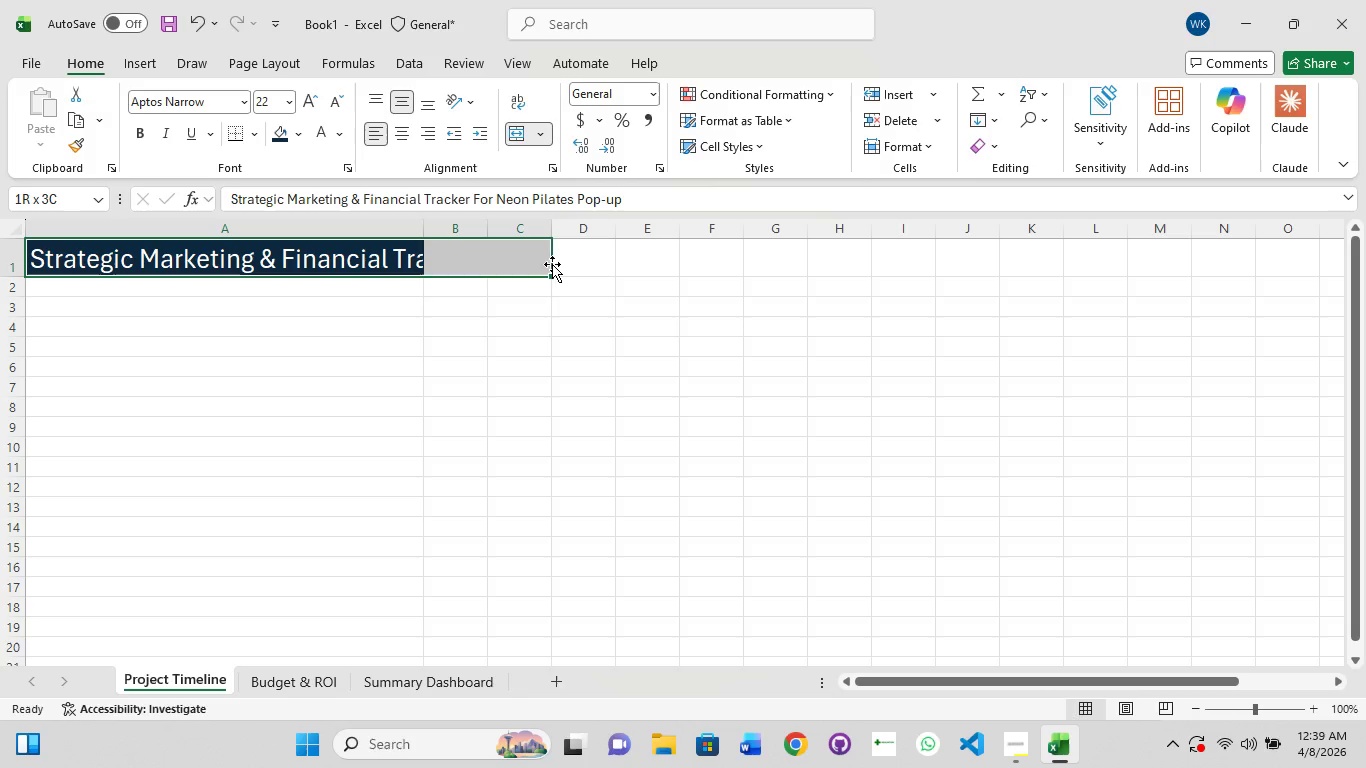 
hold_key(key=ShiftLeft, duration=0.33)
 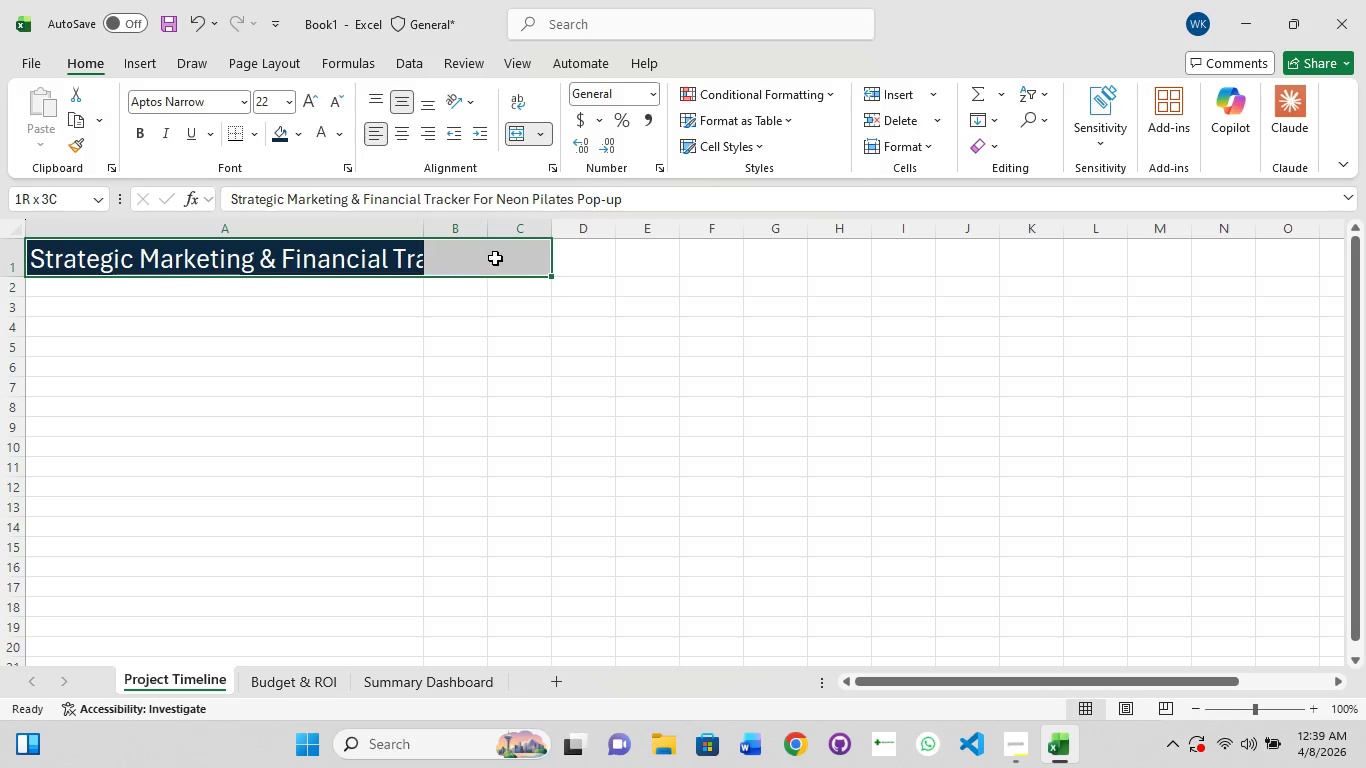 
left_click([495, 258])
 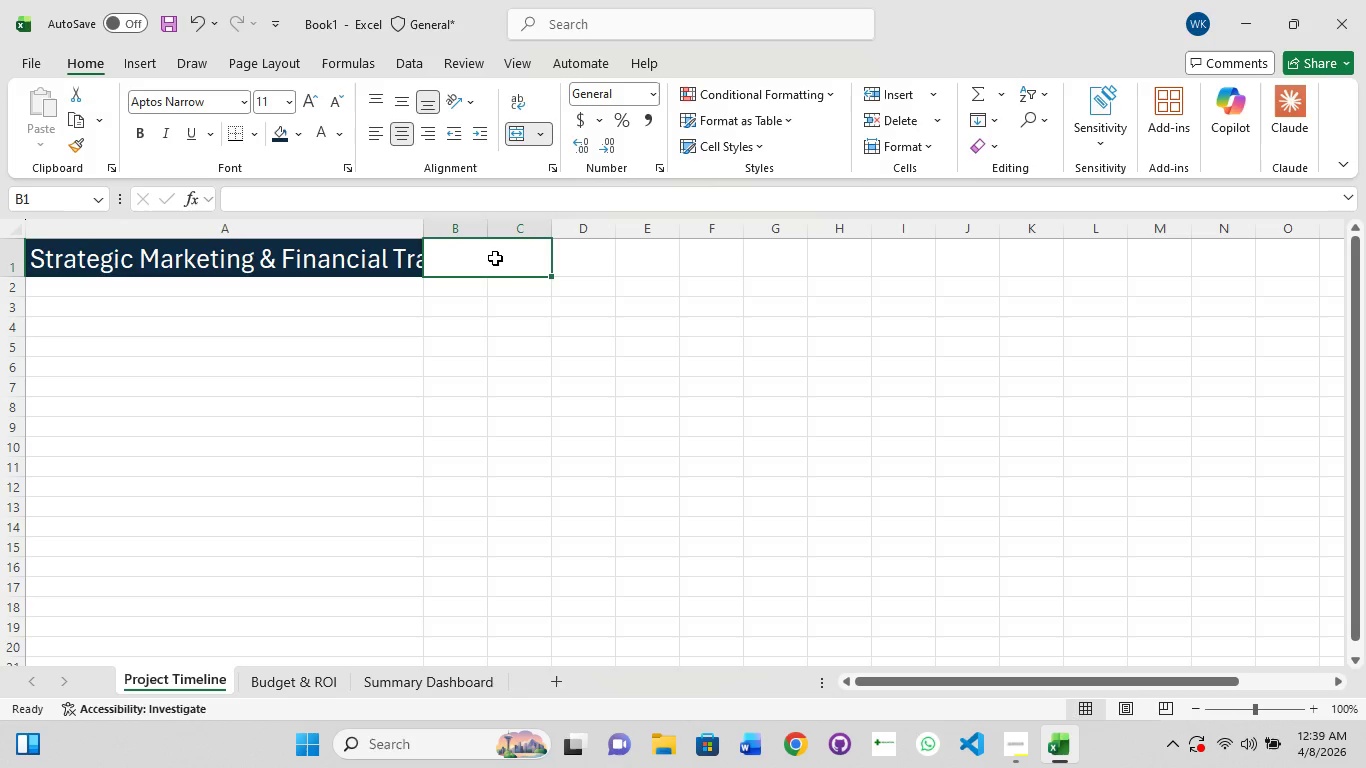 
double_click([495, 258])
 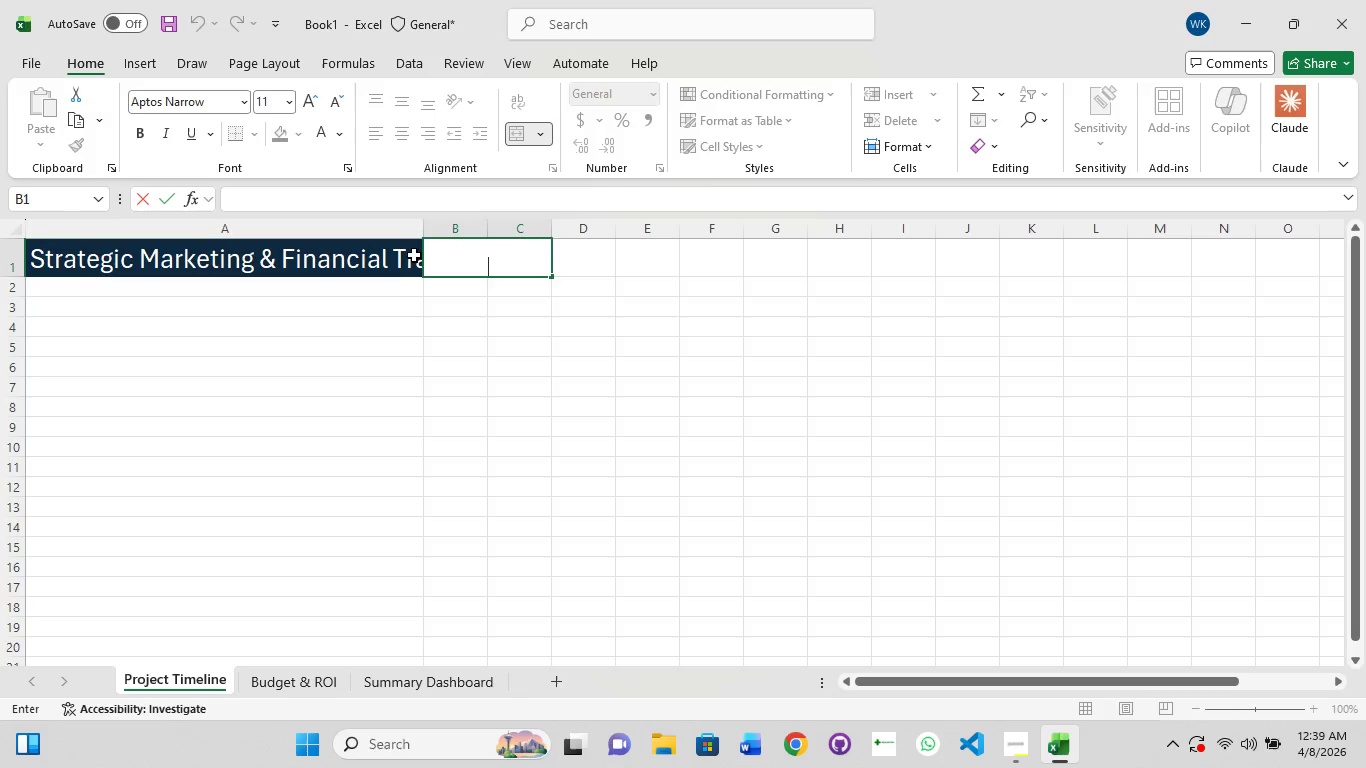 
left_click([410, 254])
 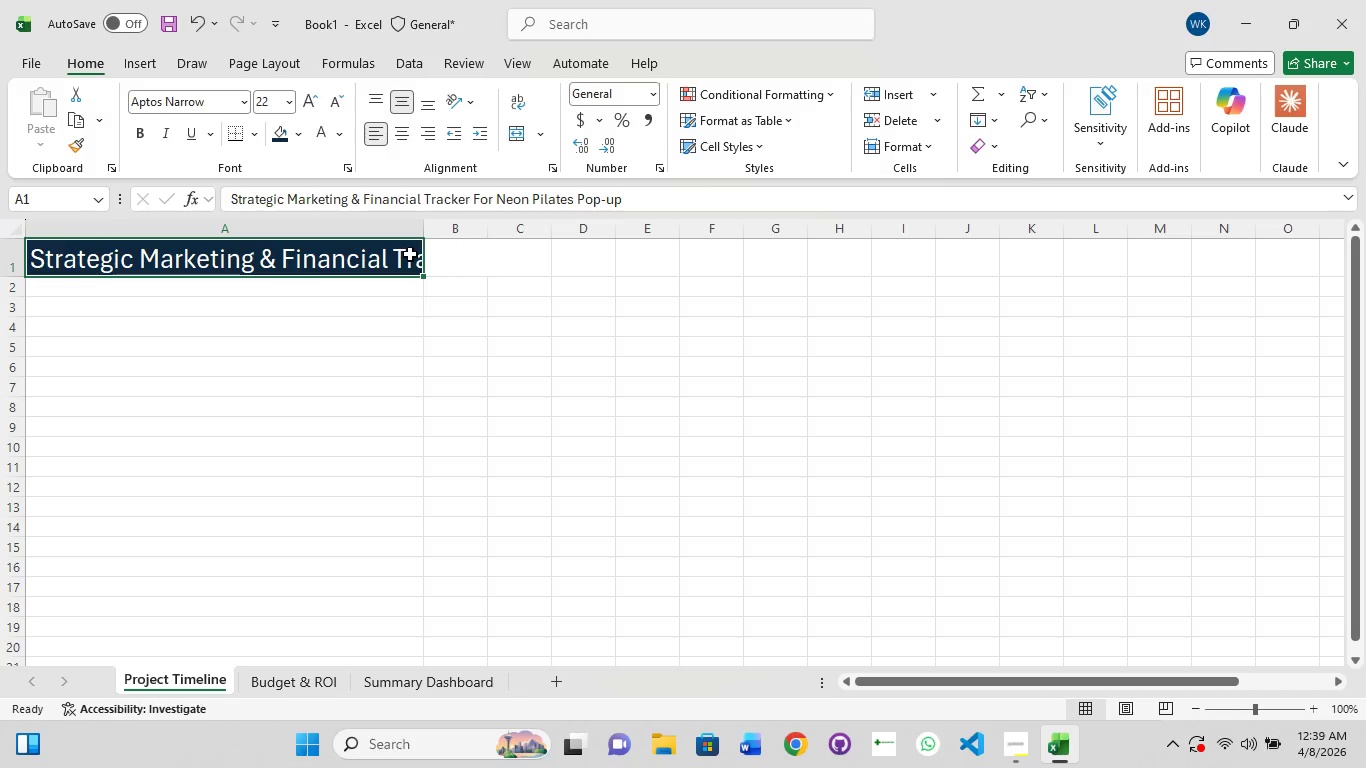 
double_click([410, 254])
 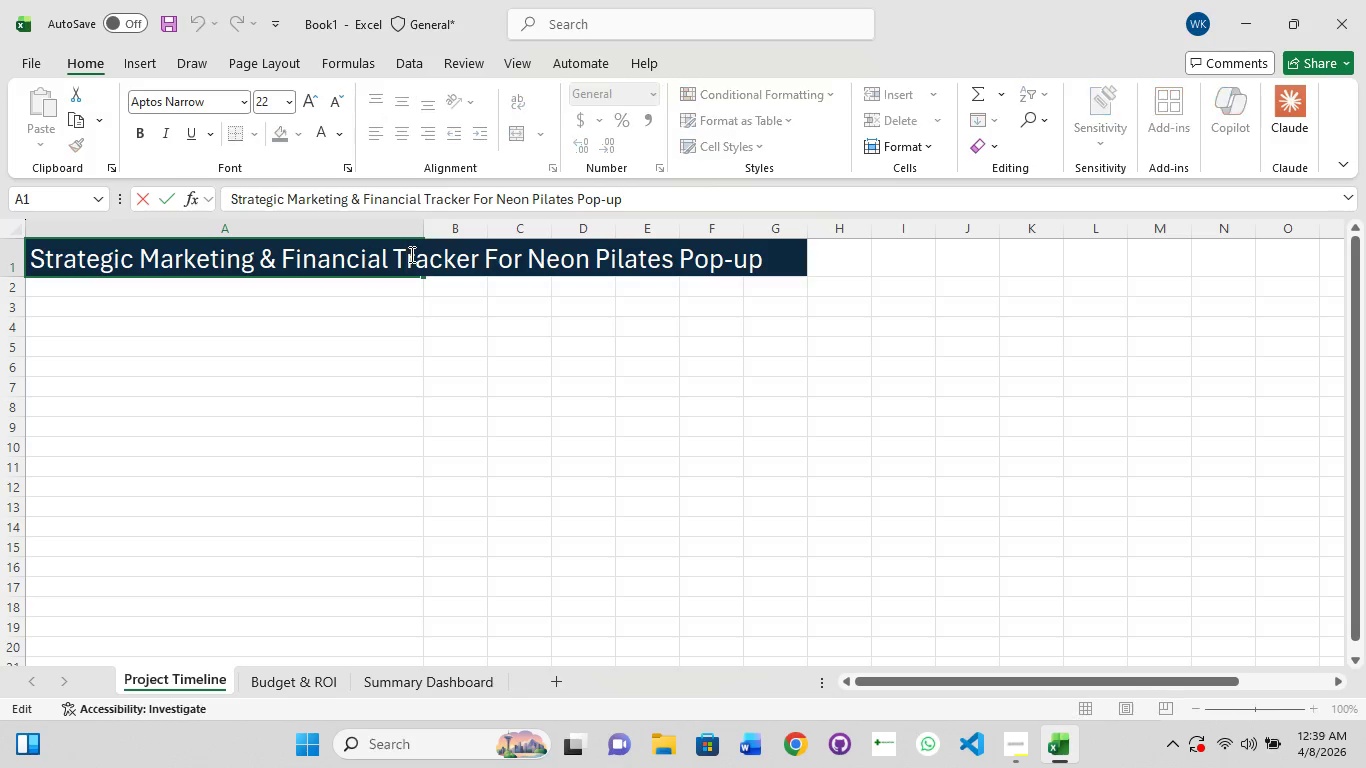 
triple_click([410, 254])
 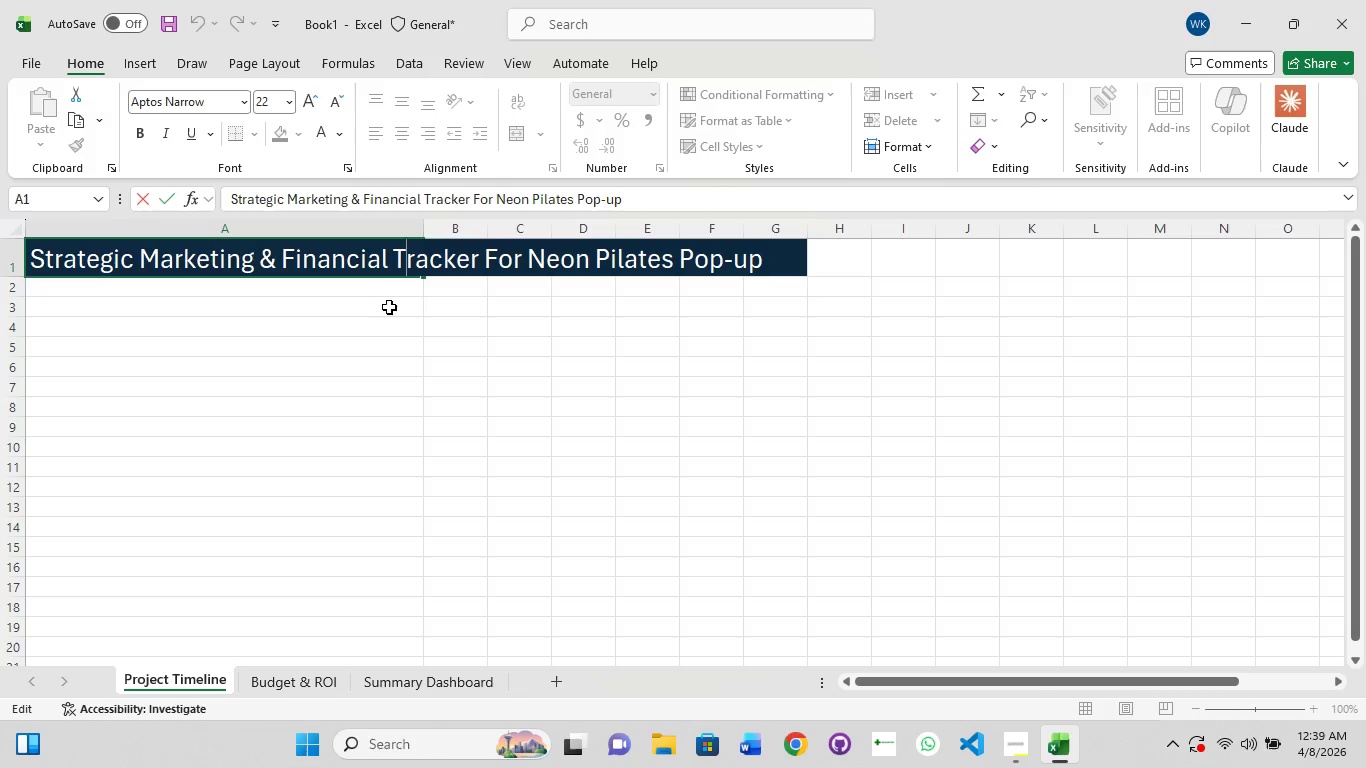 
left_click([388, 309])
 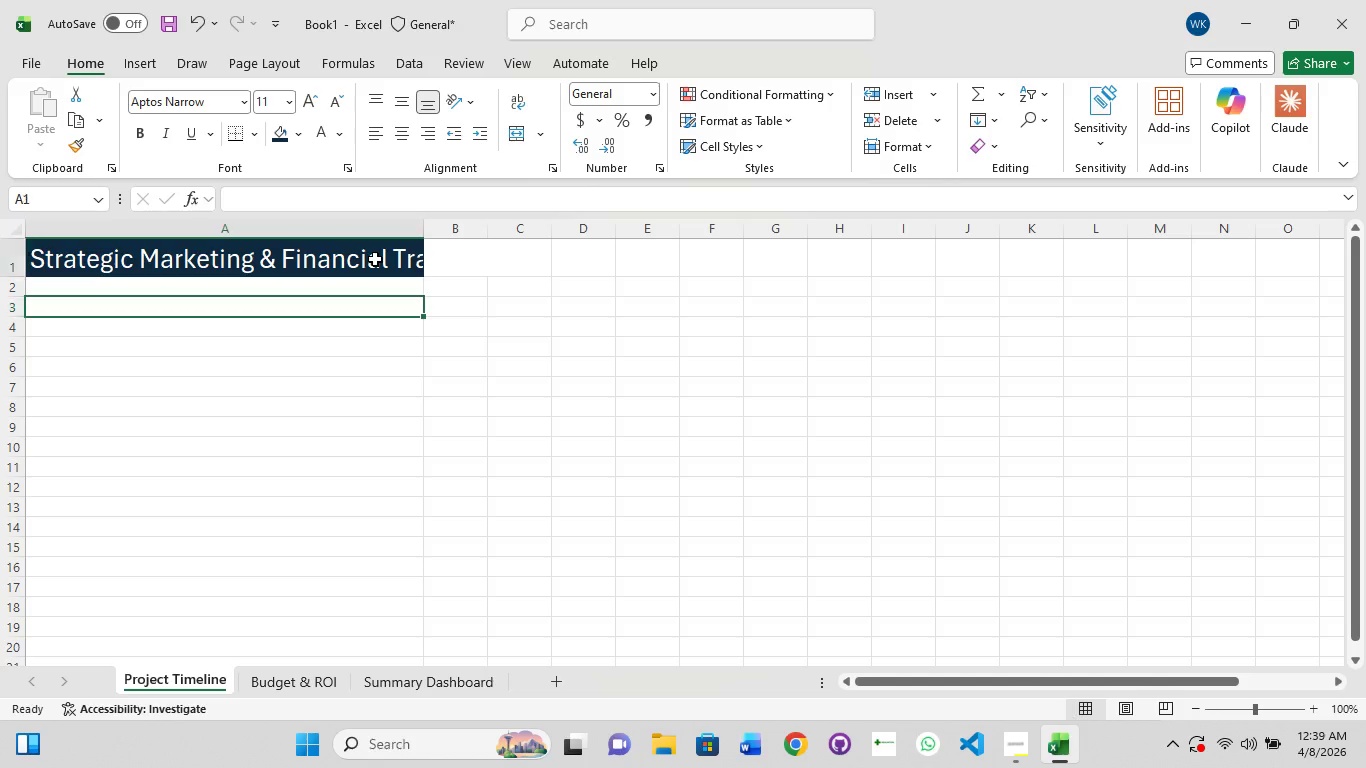 
double_click([375, 259])
 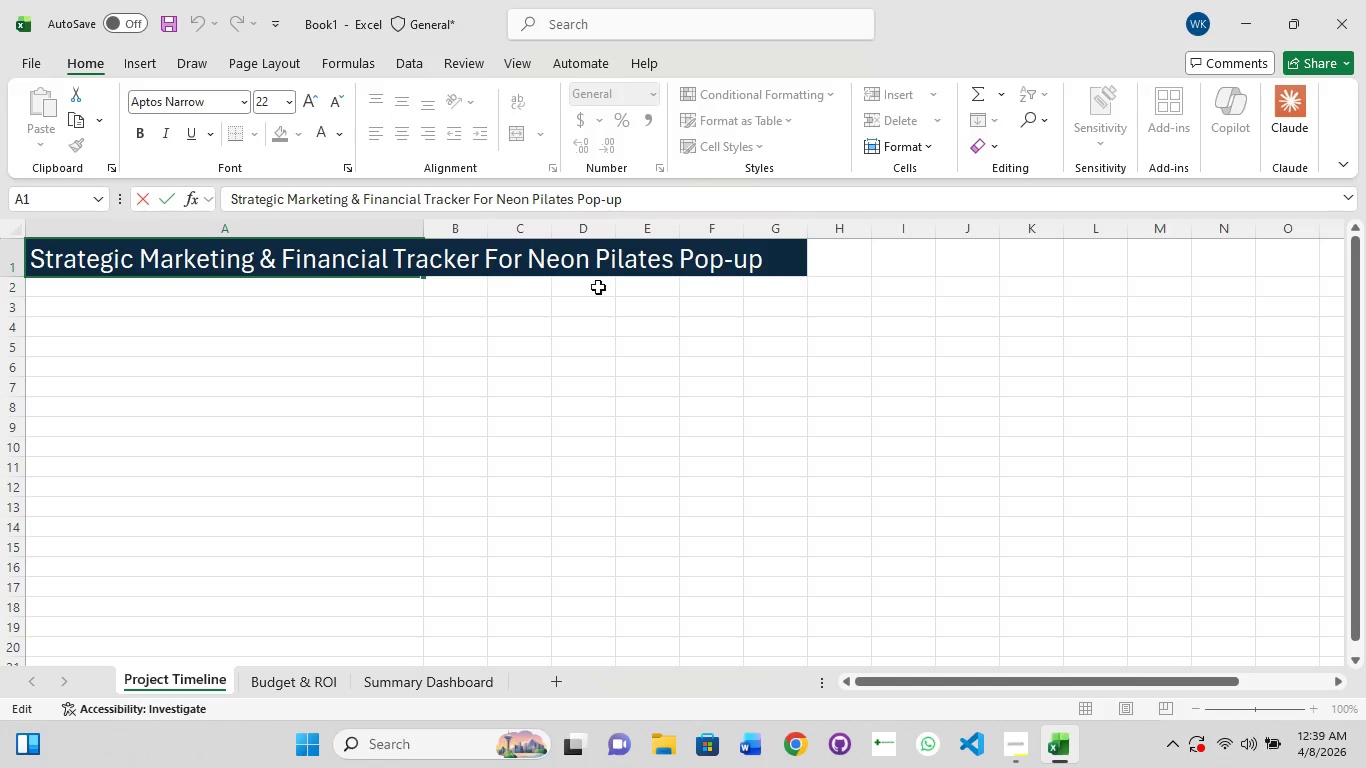 
wait(11.97)
 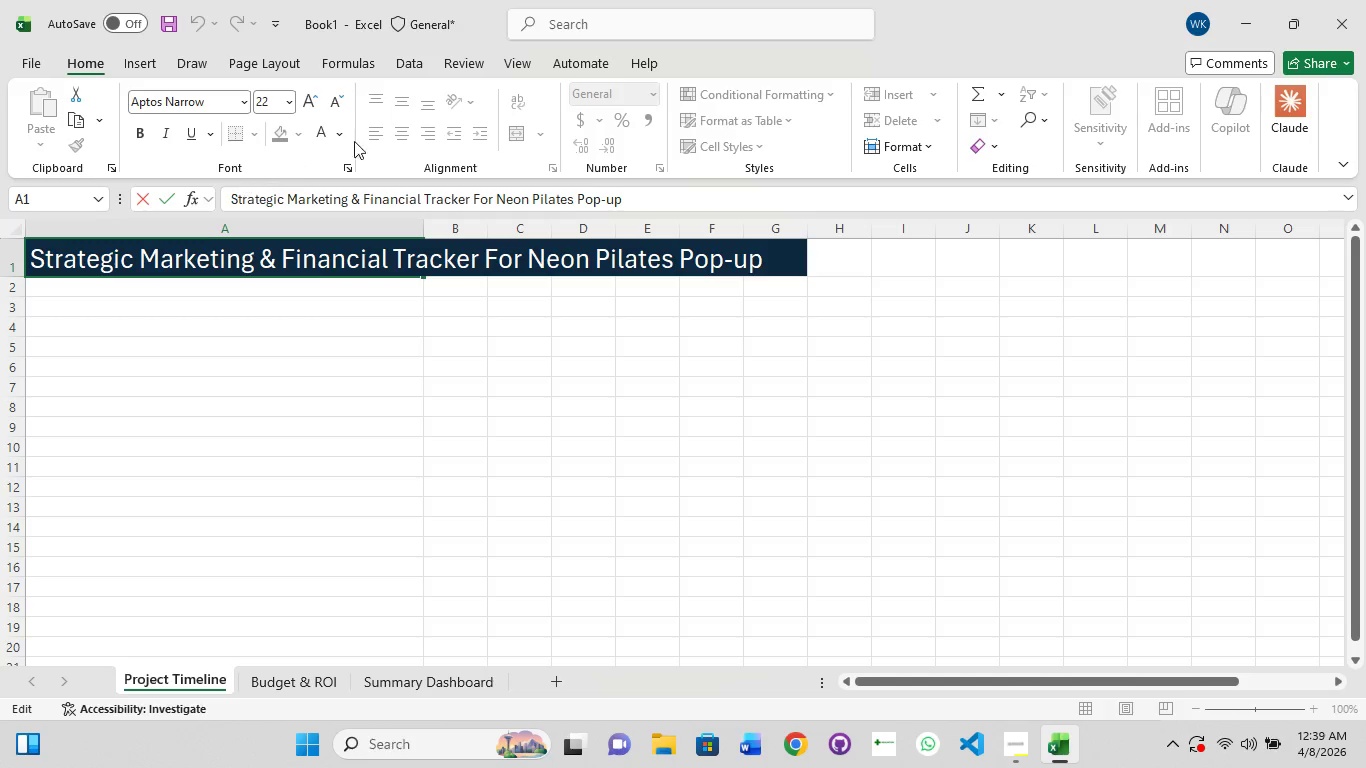 
key(Control+1)
 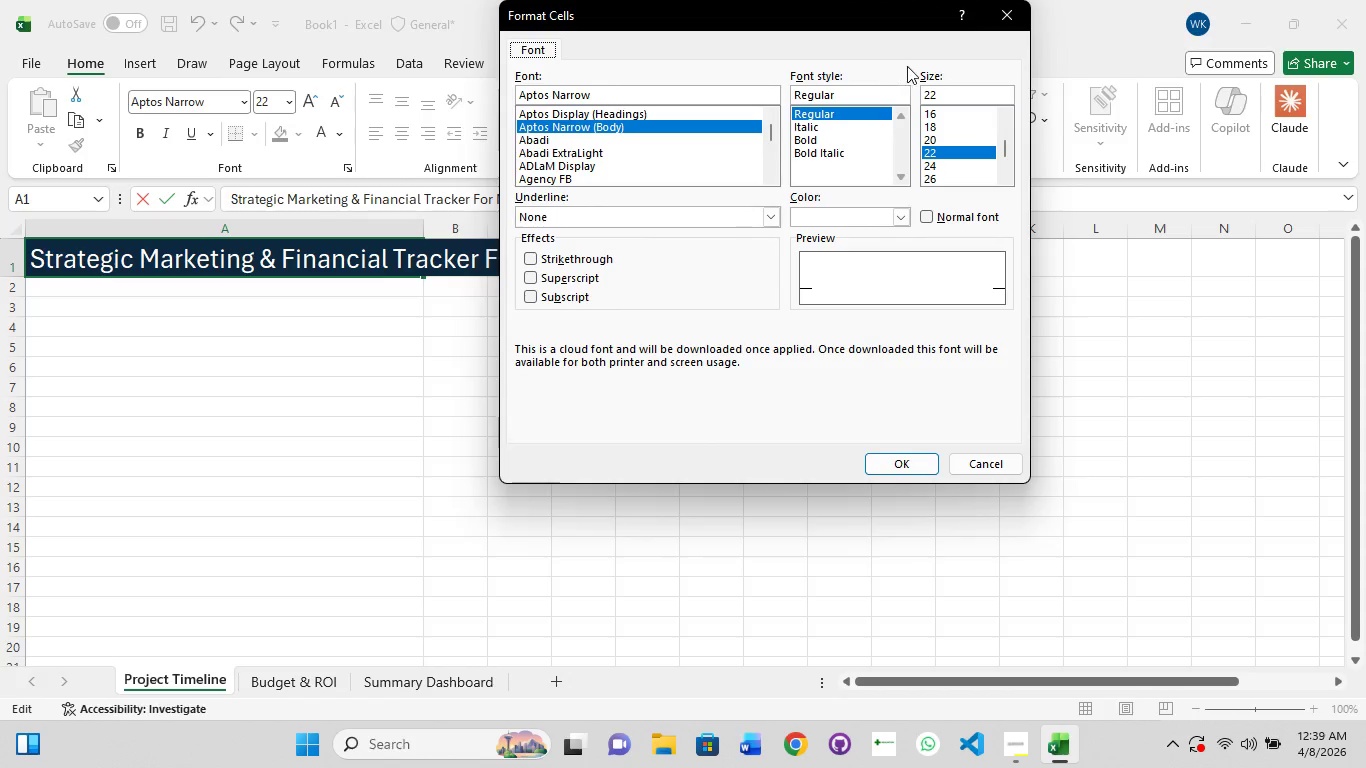 
left_click([1005, 15])
 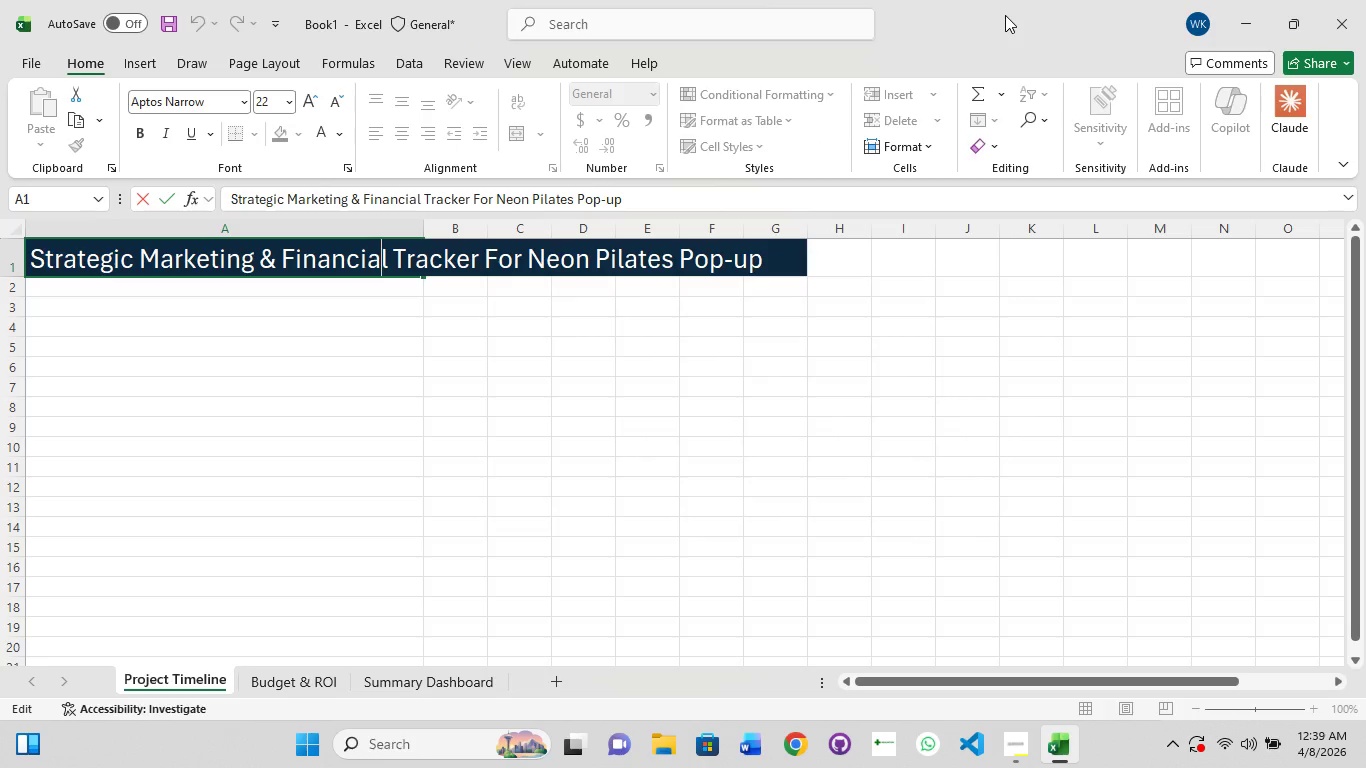 
hold_key(key=ControlLeft, duration=0.58)
 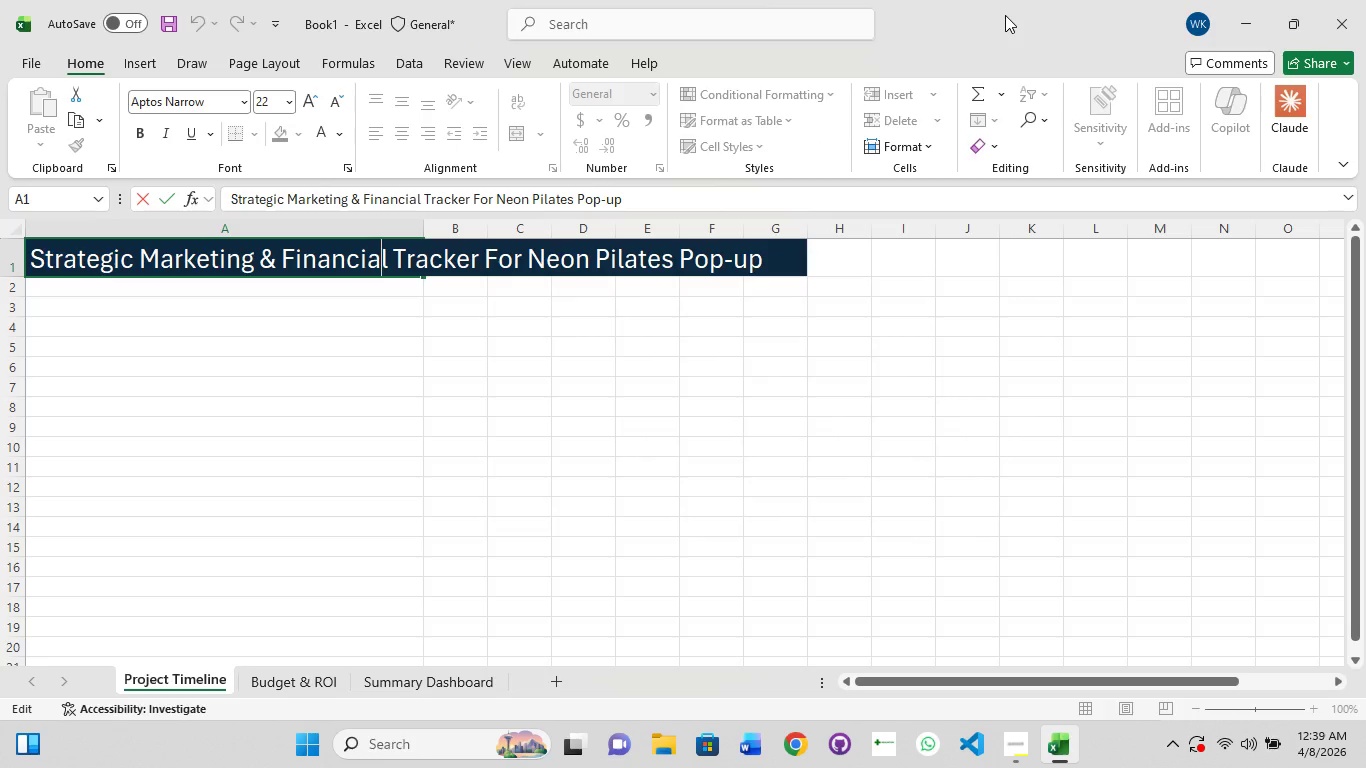 
hold_key(key=ControlLeft, duration=1.38)
 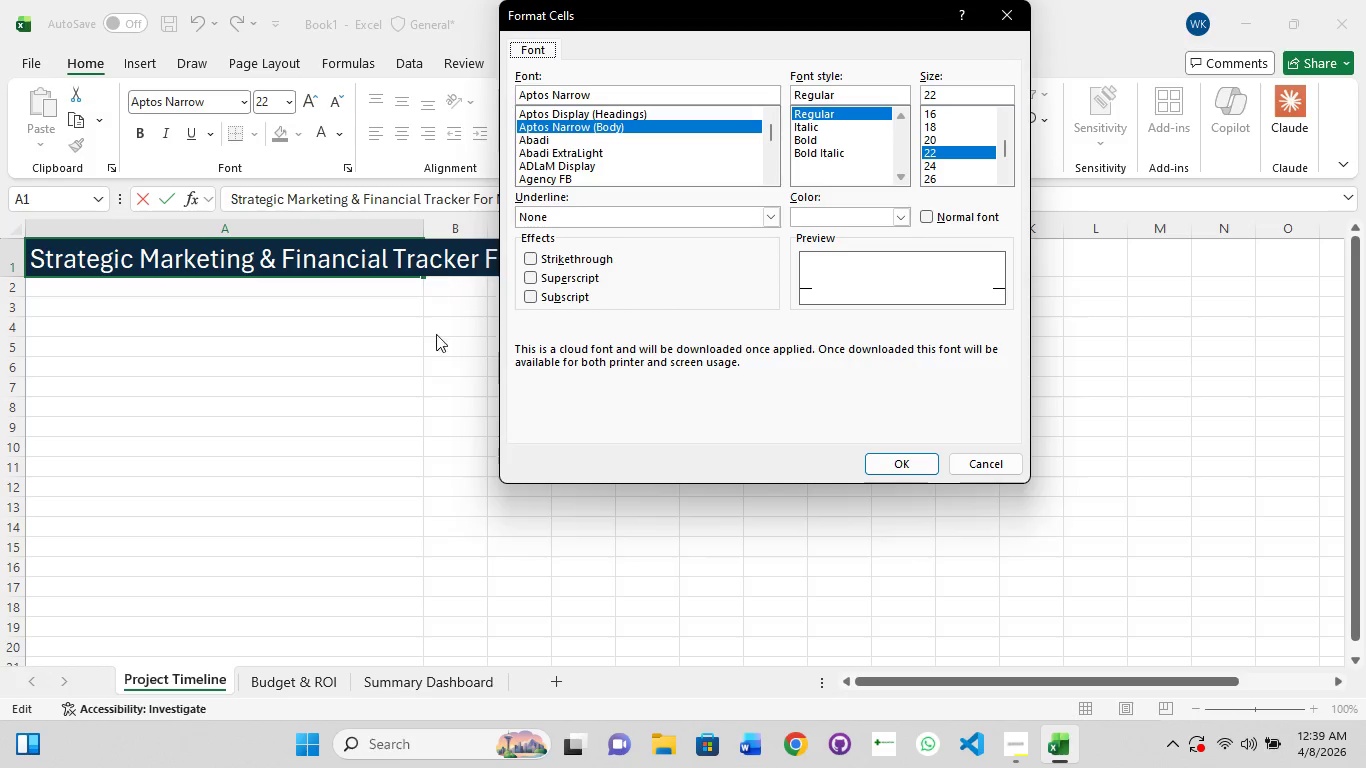 
hold_key(key=1, duration=0.33)
 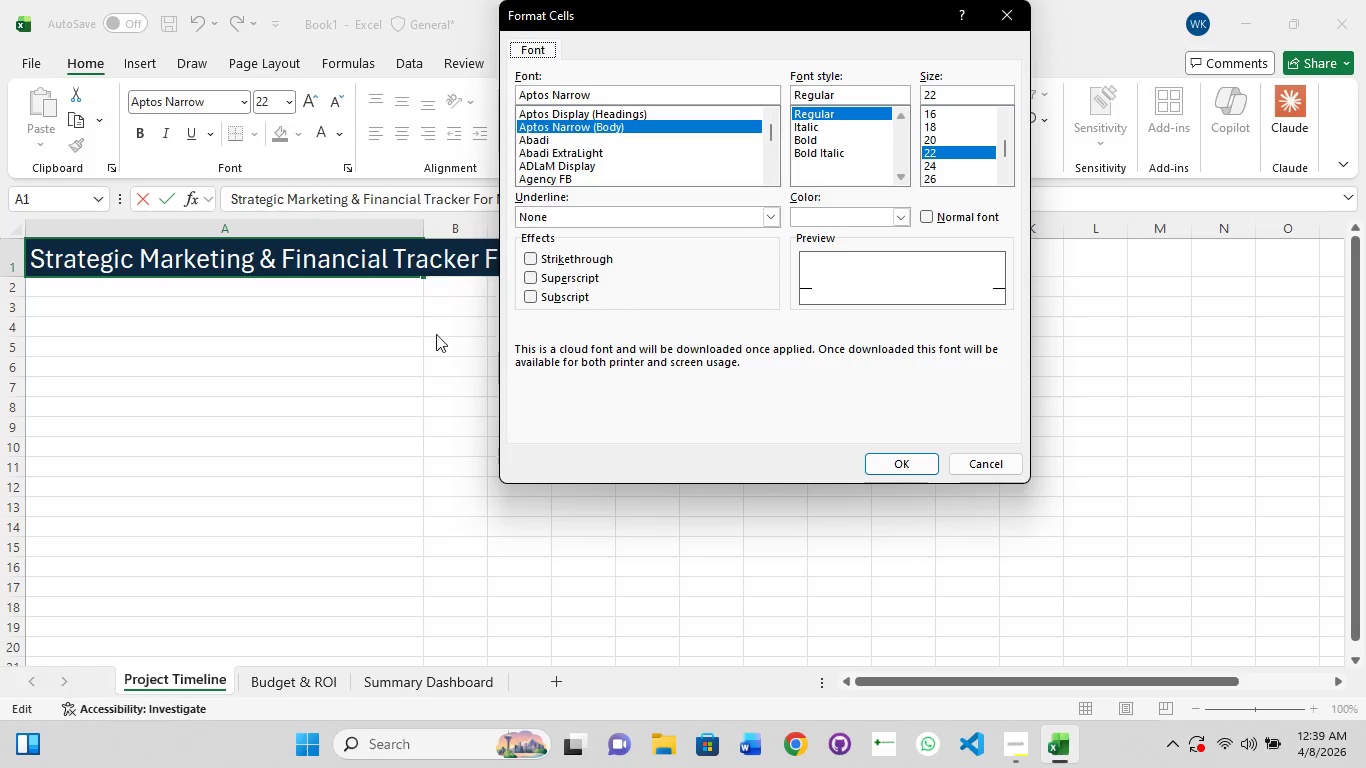 
left_click([439, 369])
 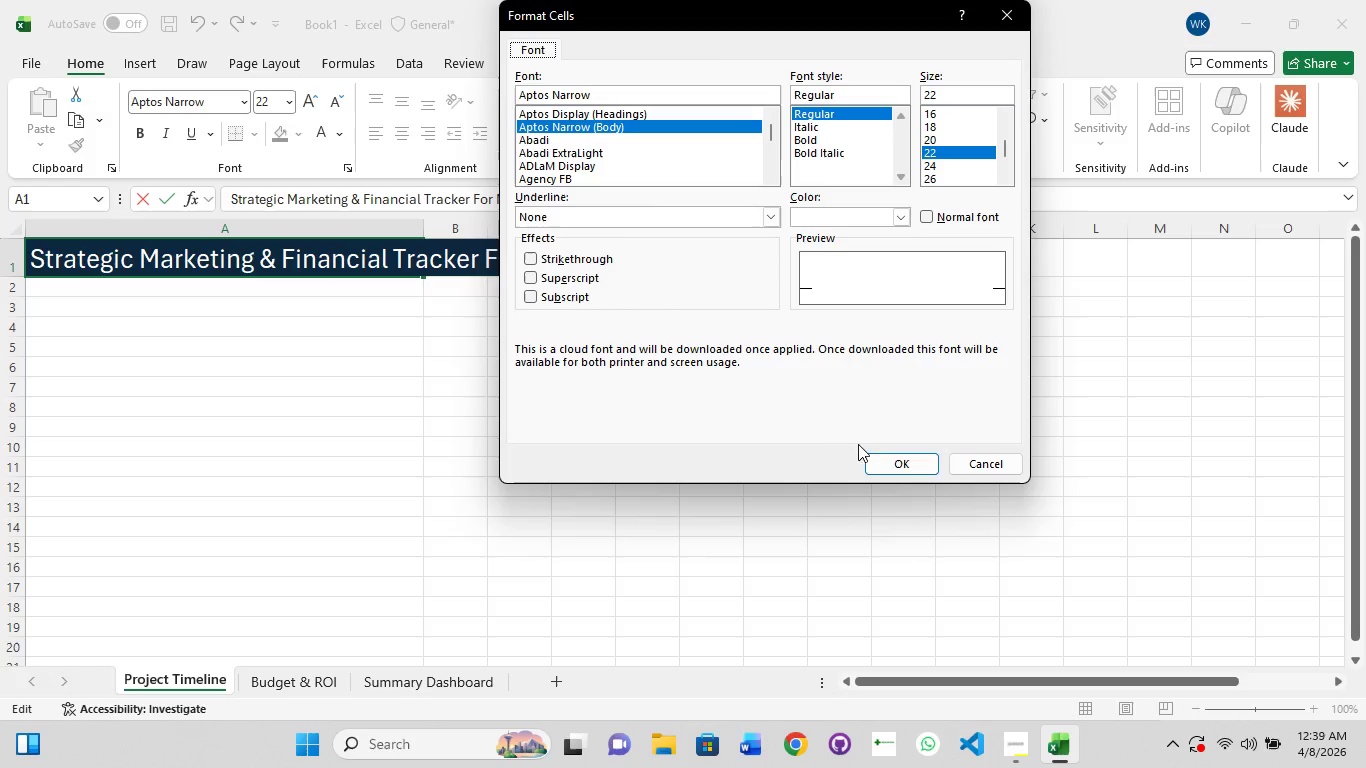 
left_click([895, 470])
 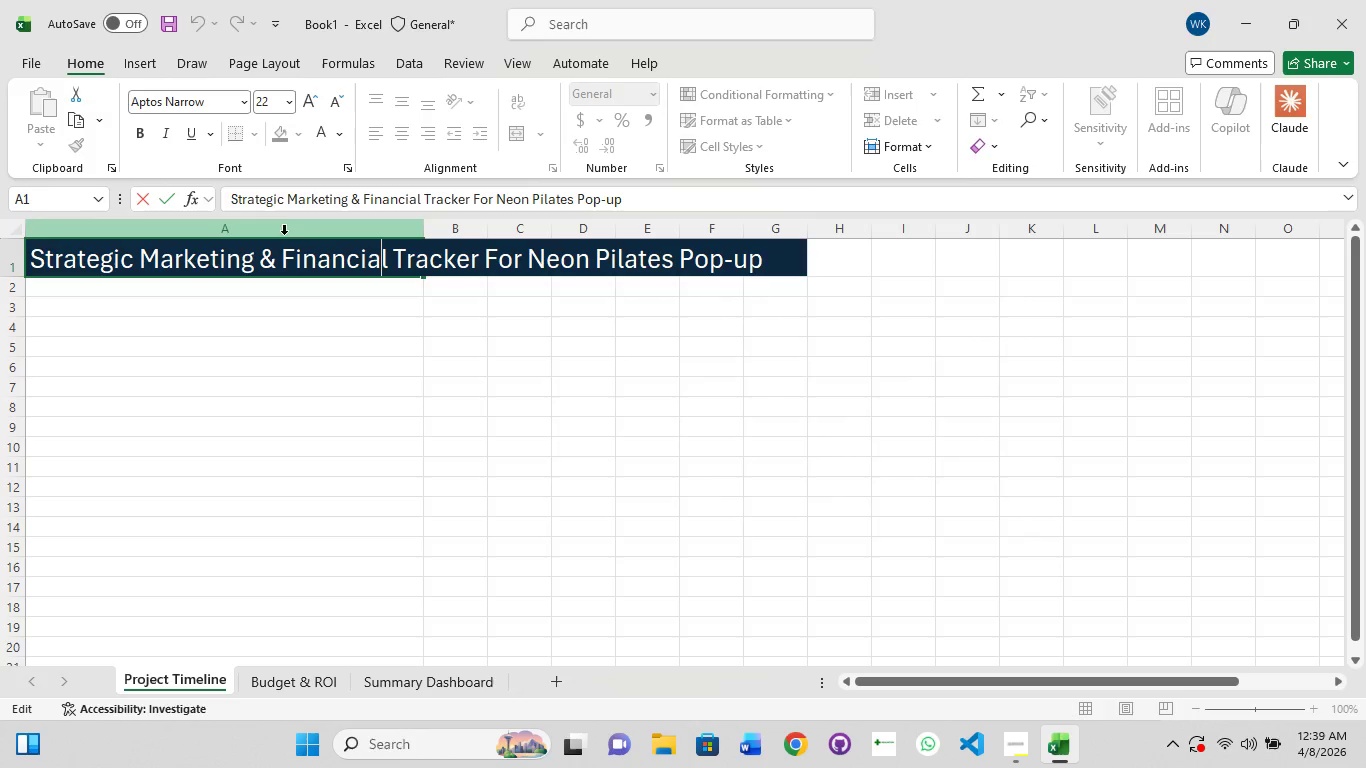 
left_click([284, 232])
 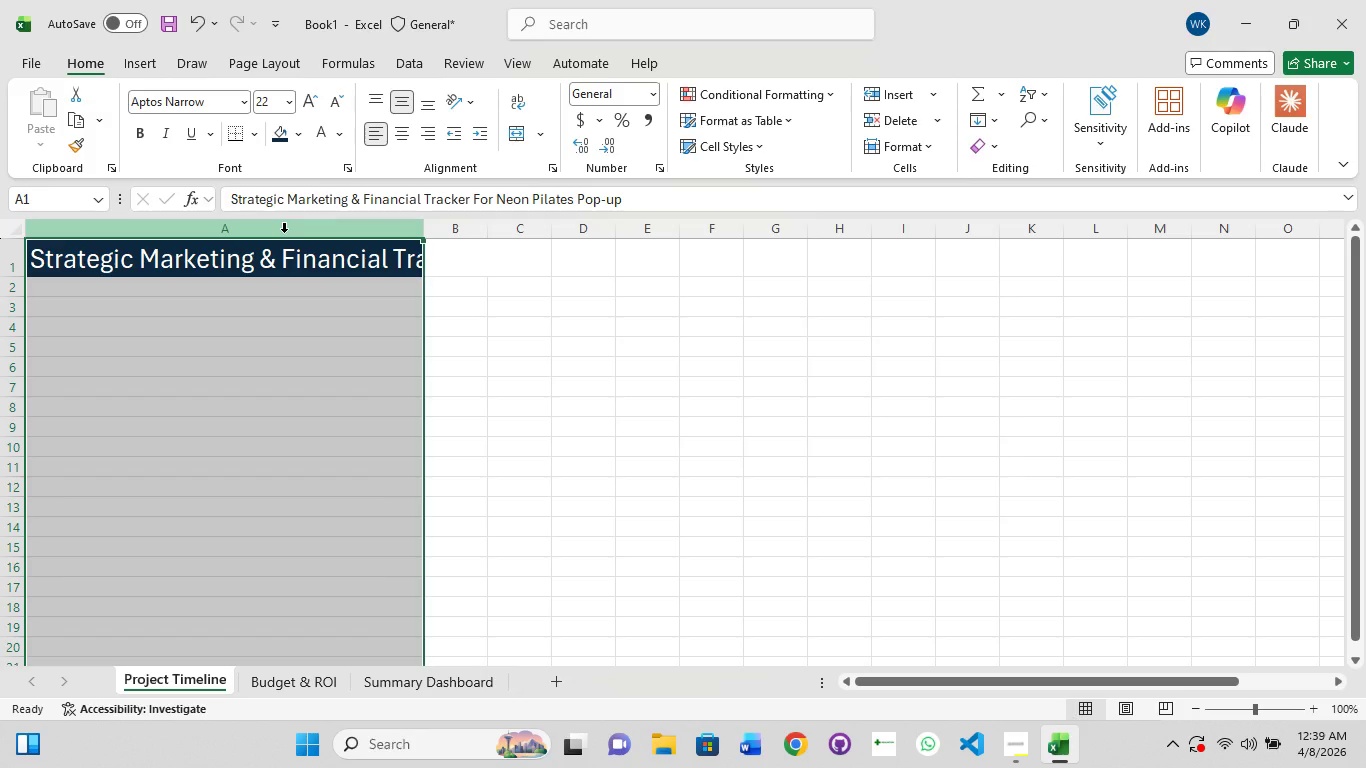 
hold_key(key=ShiftLeft, duration=1.5)
left_click([284, 232])
 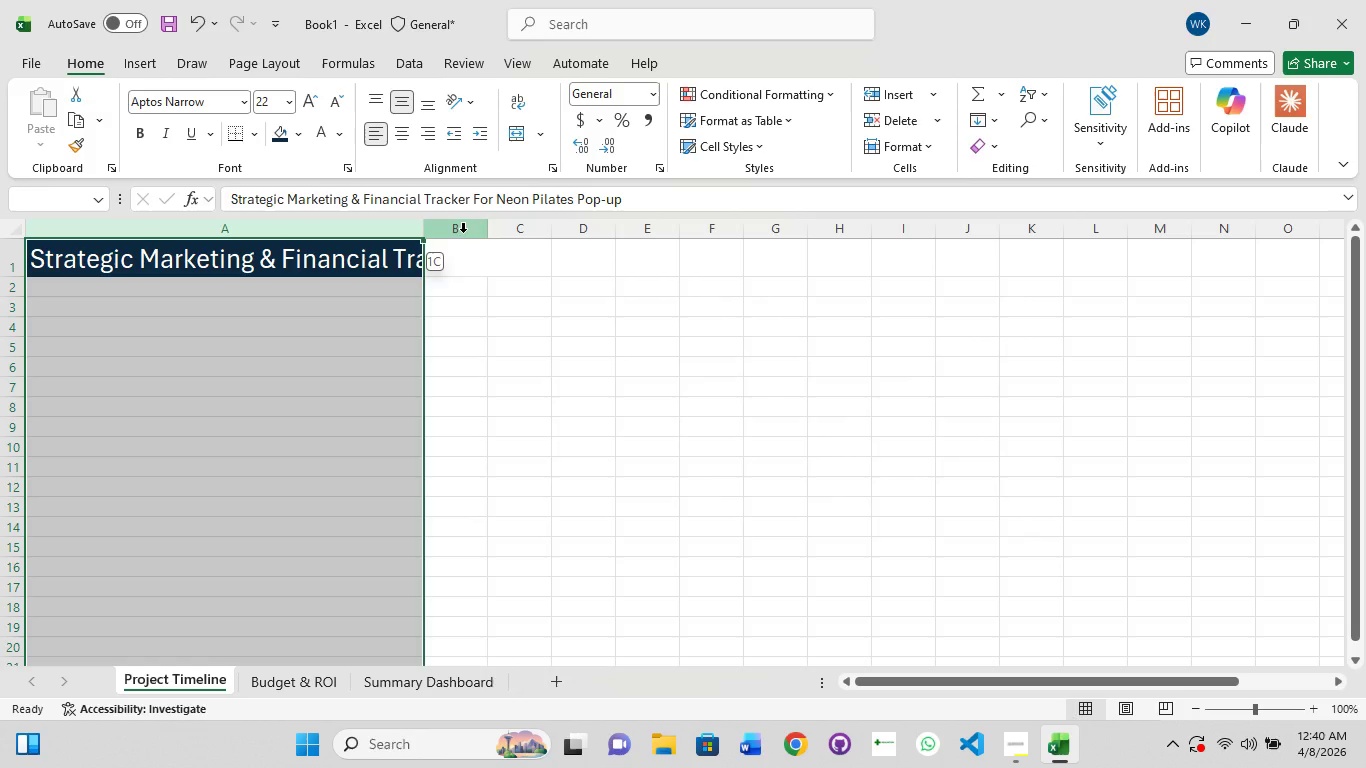 
left_click([463, 232])
 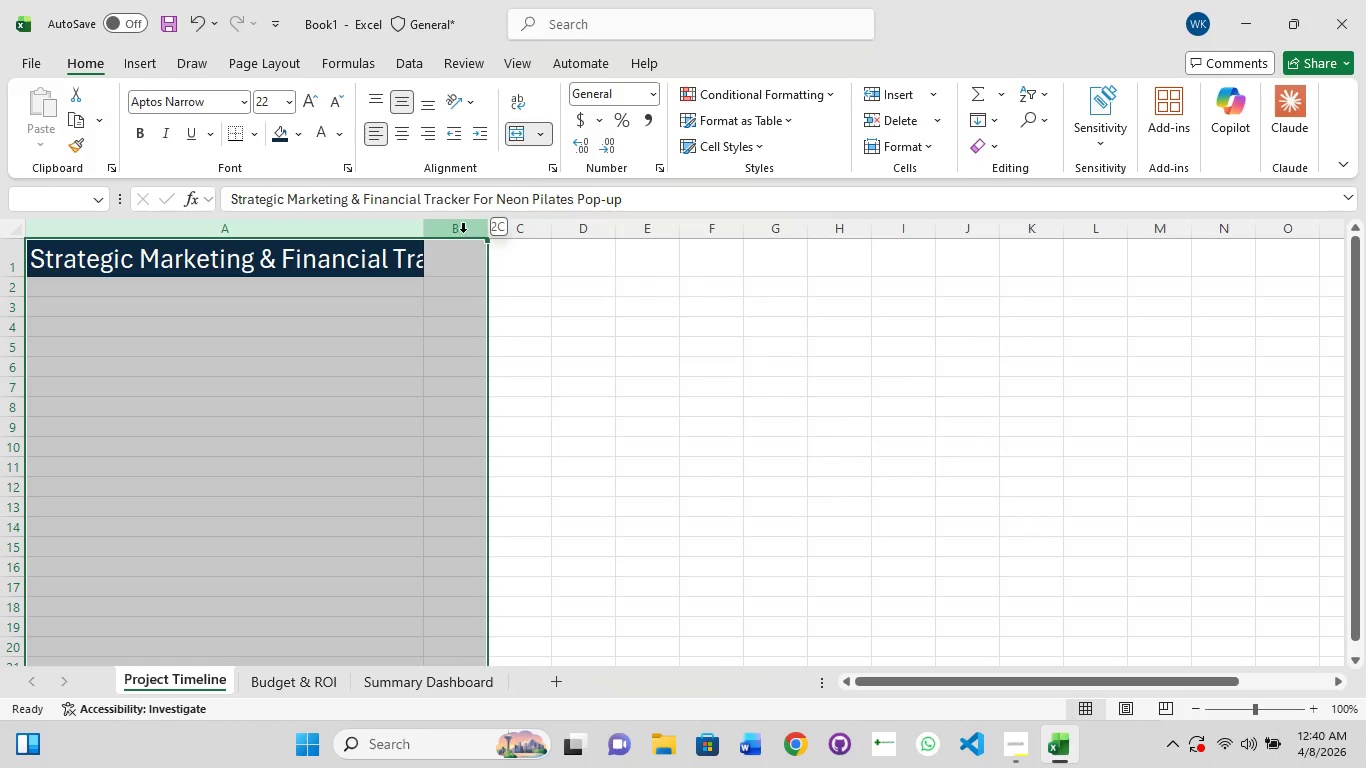 
hold_key(key=ShiftLeft, duration=1.51)
left_click([531, 229])
 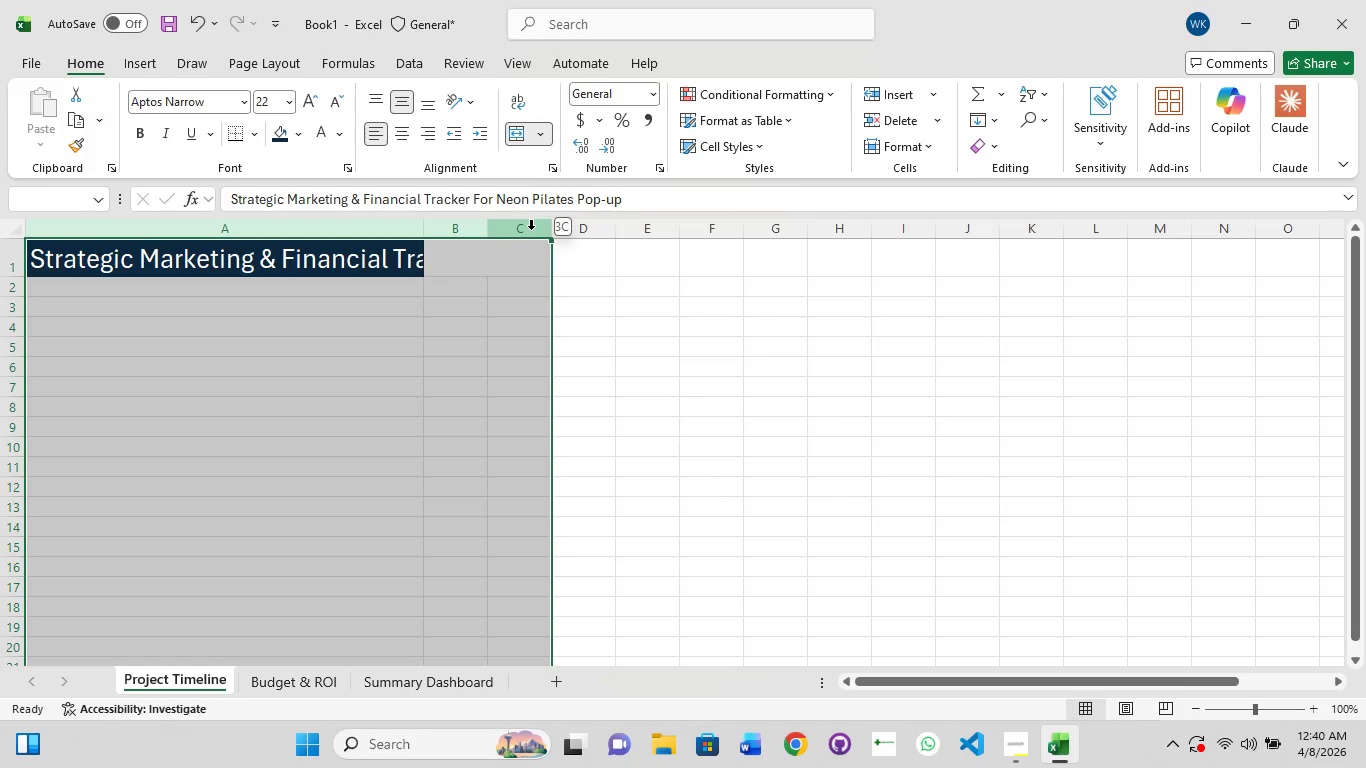 
hold_key(key=ShiftLeft, duration=1.25)
 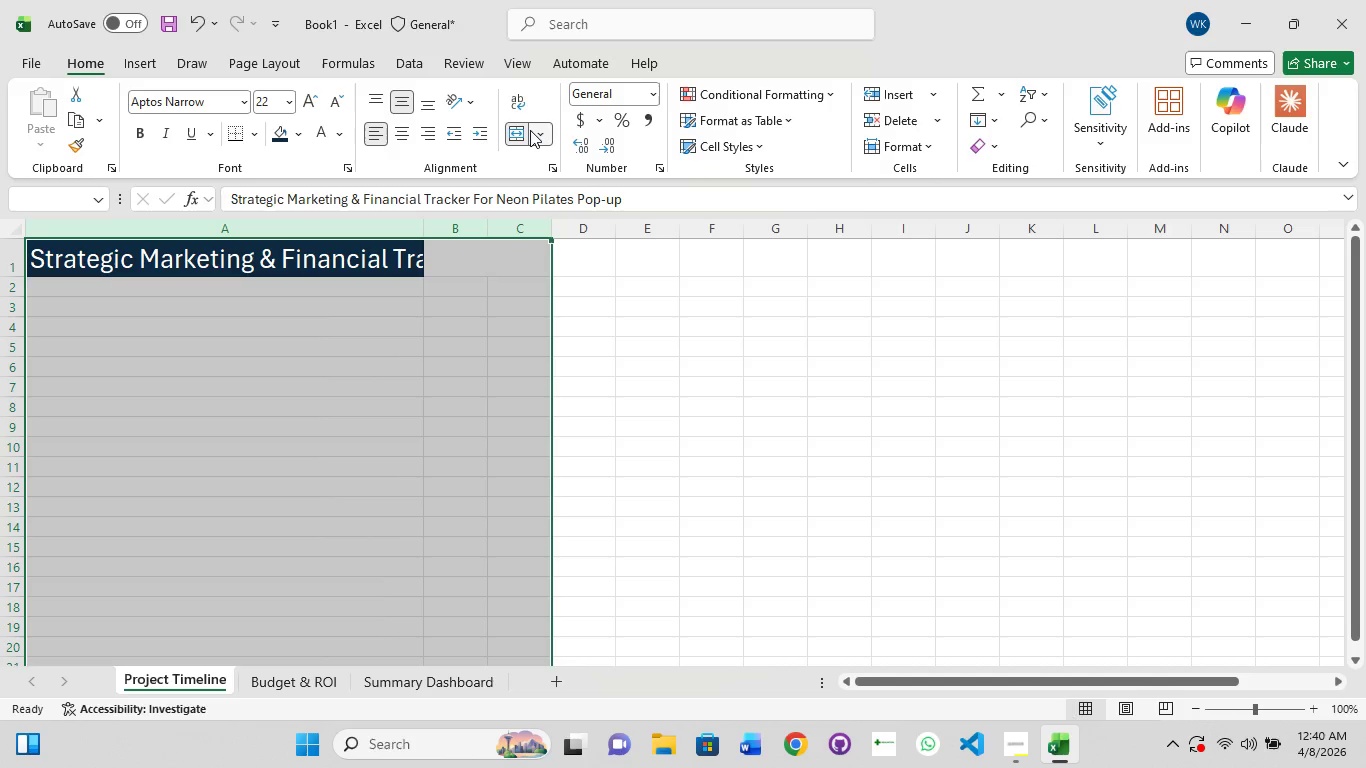 
left_click([533, 131])
 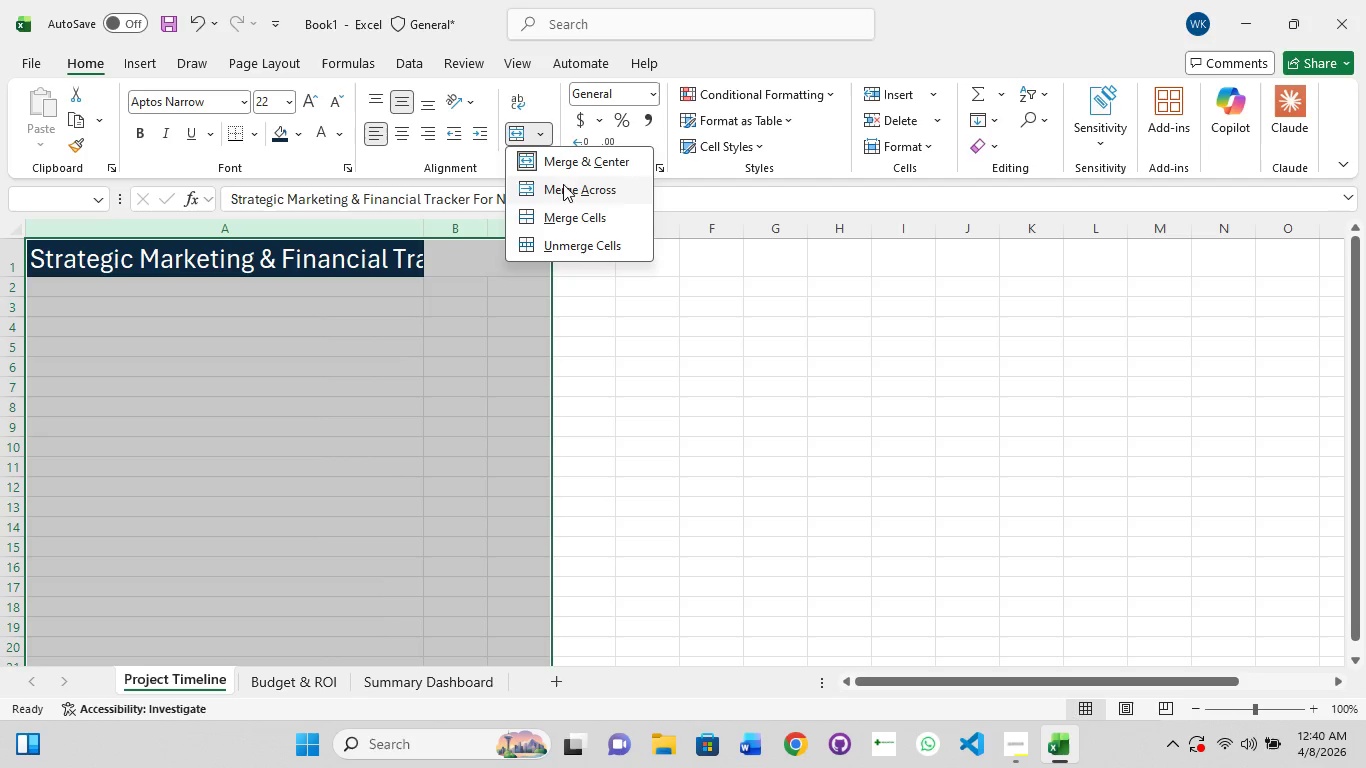 
left_click([565, 186])
 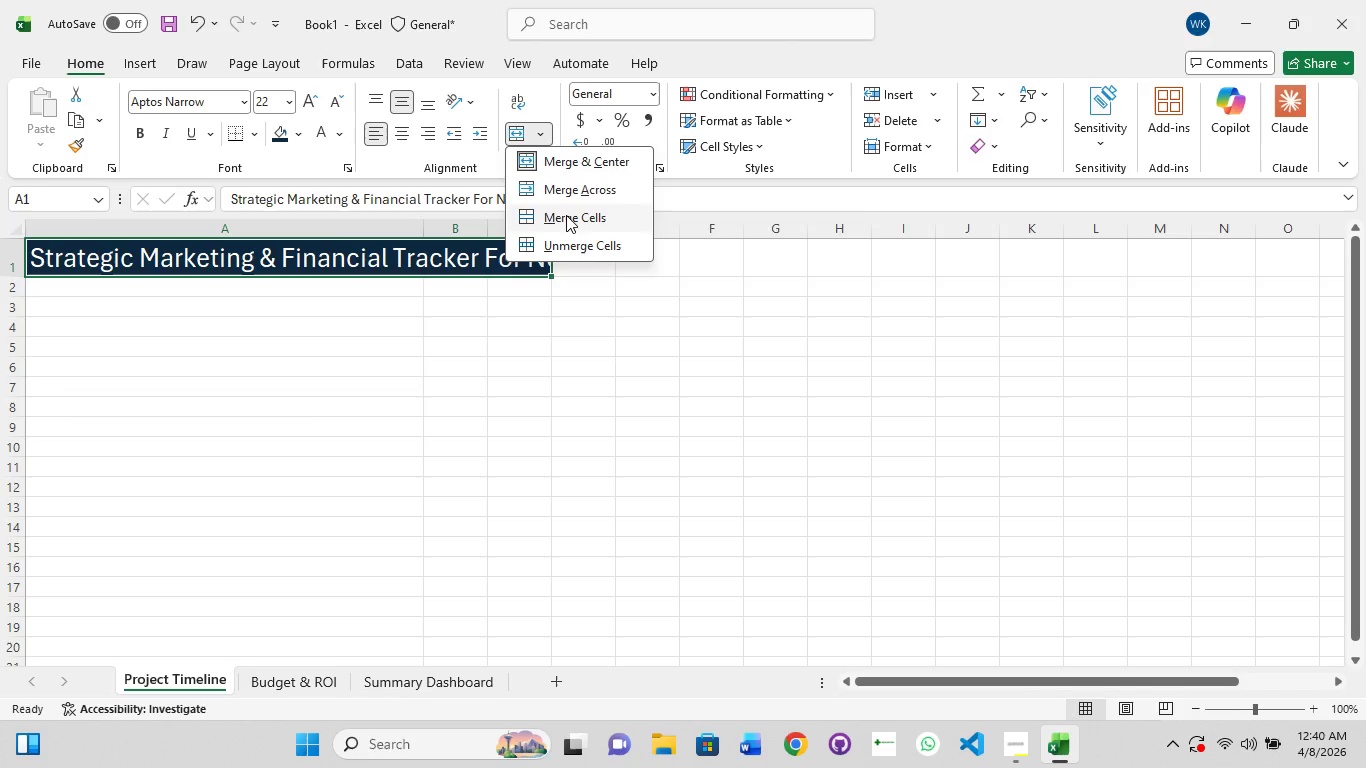 
left_click([584, 161])
 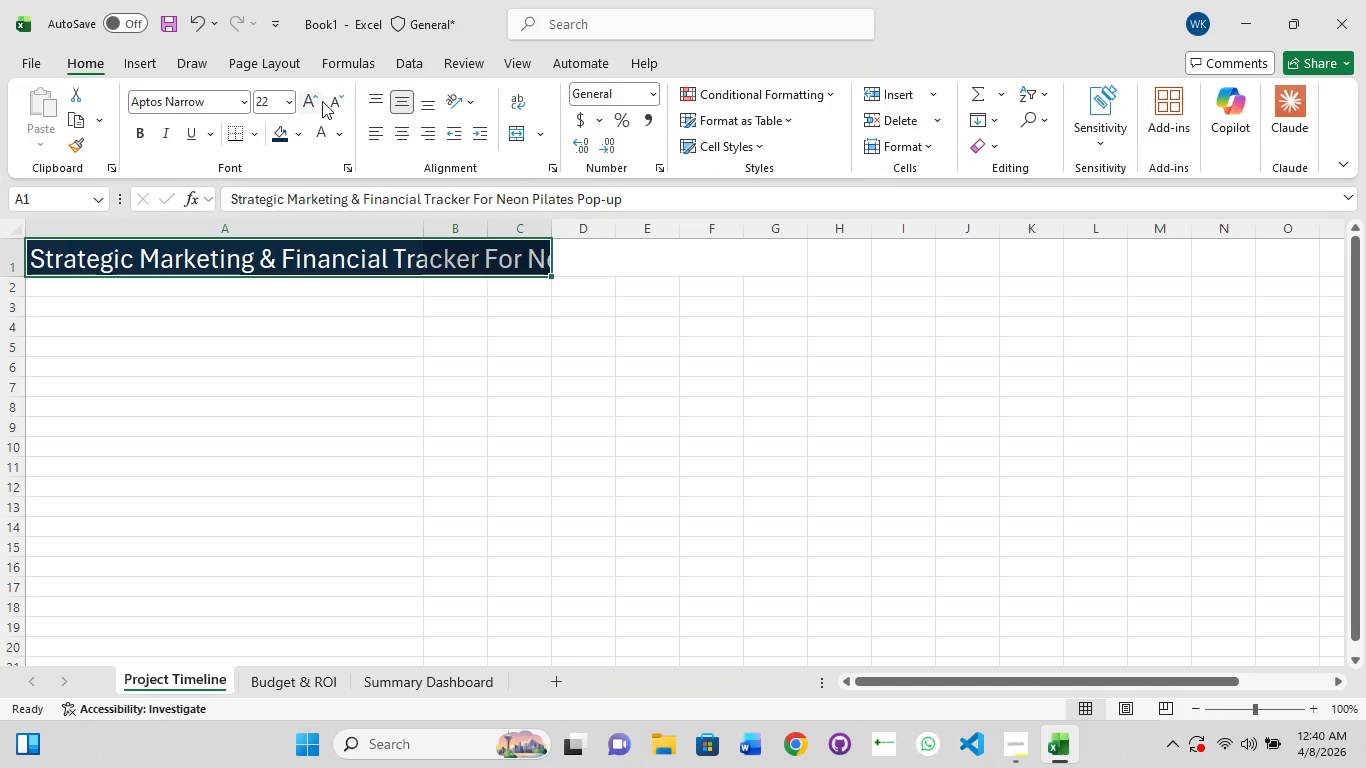 
key(Control+1)
 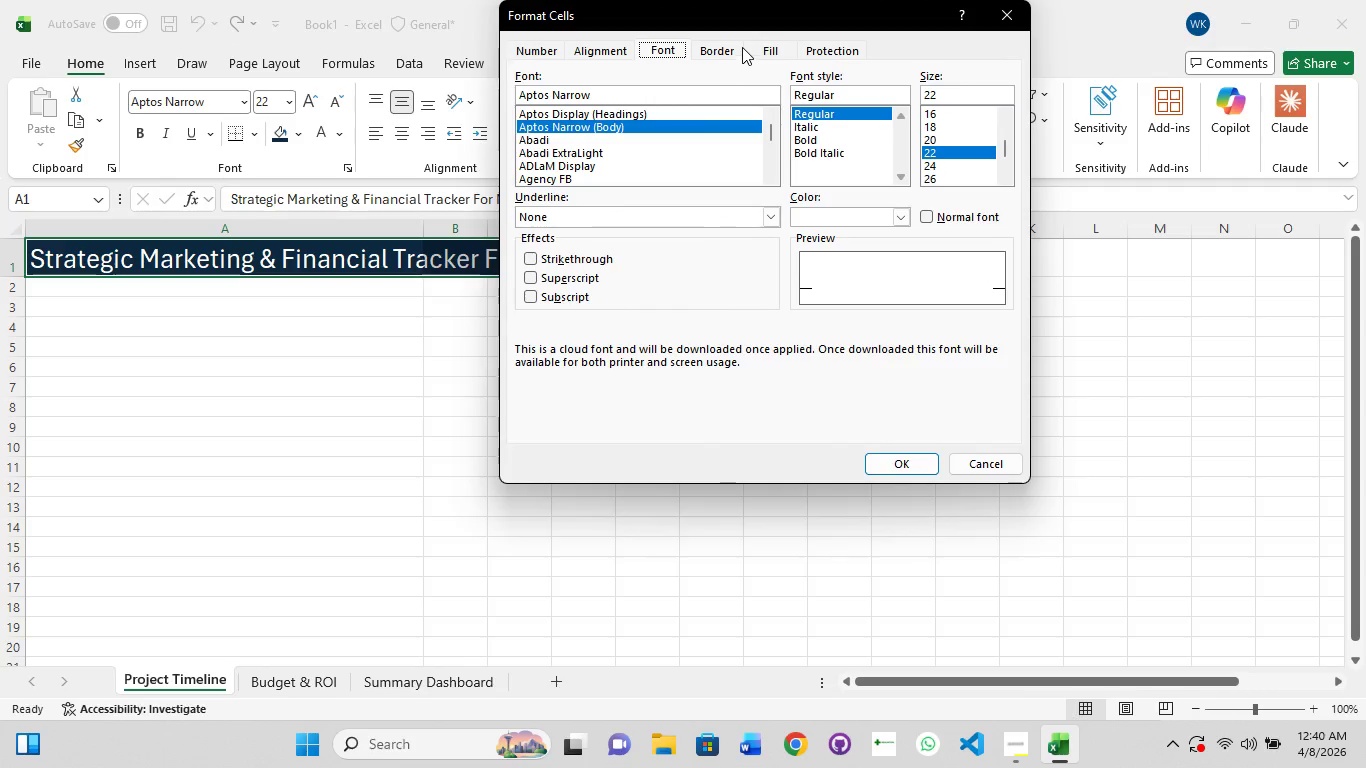 
left_click([709, 47])
 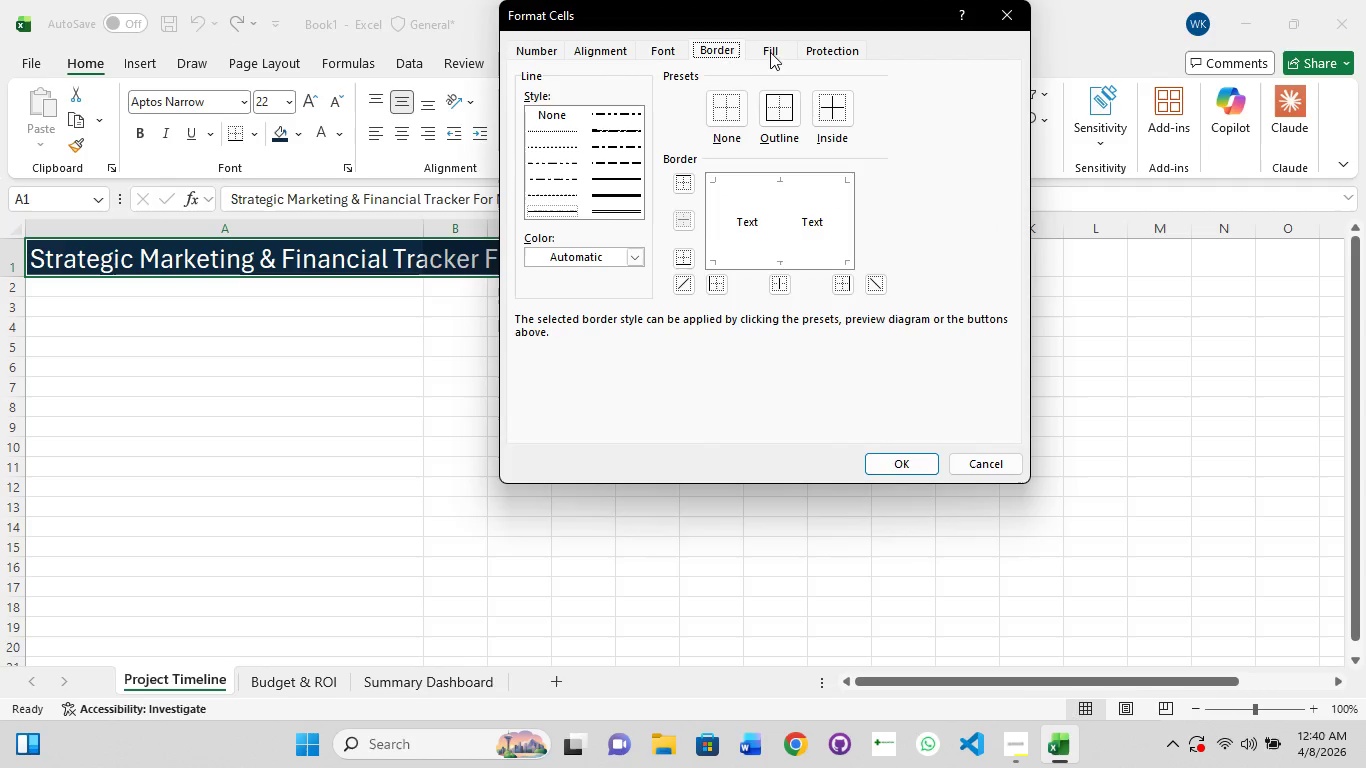 
left_click([776, 53])
 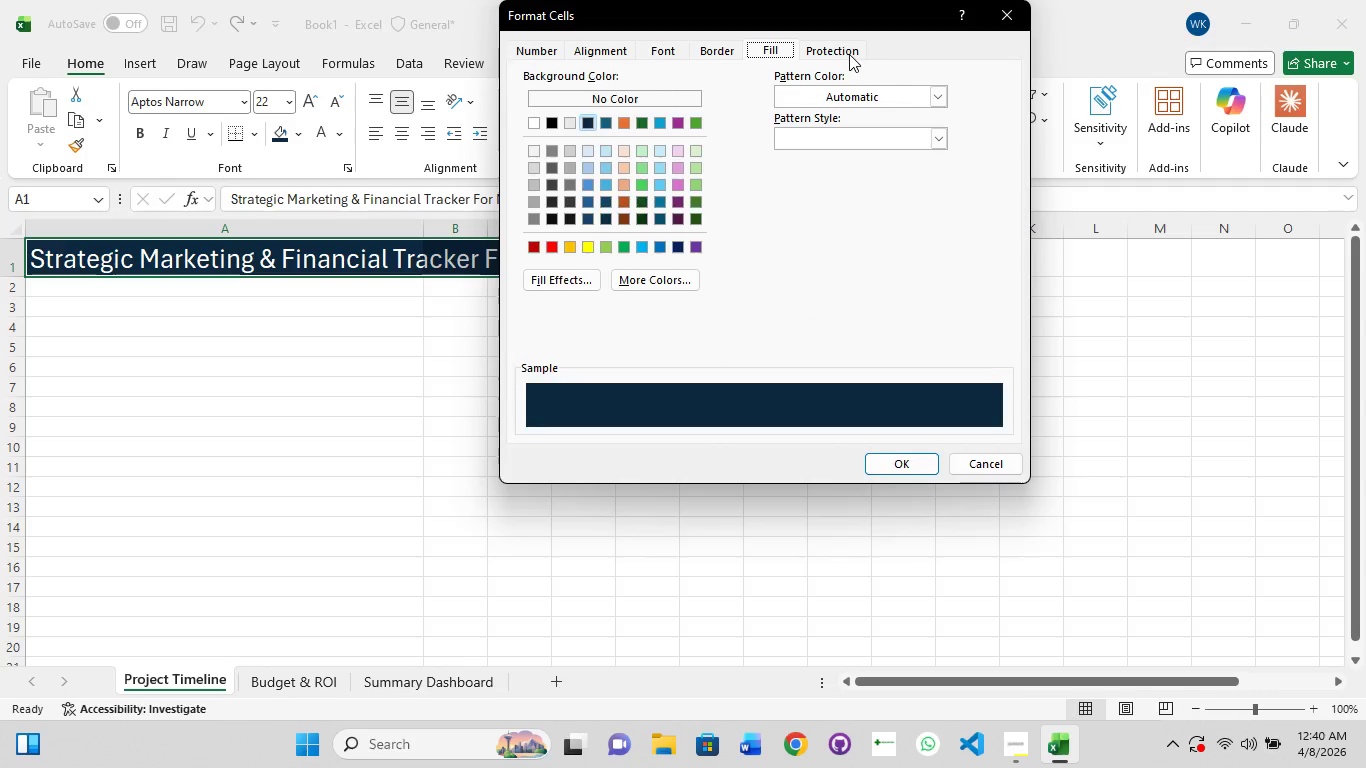 
left_click([849, 54])
 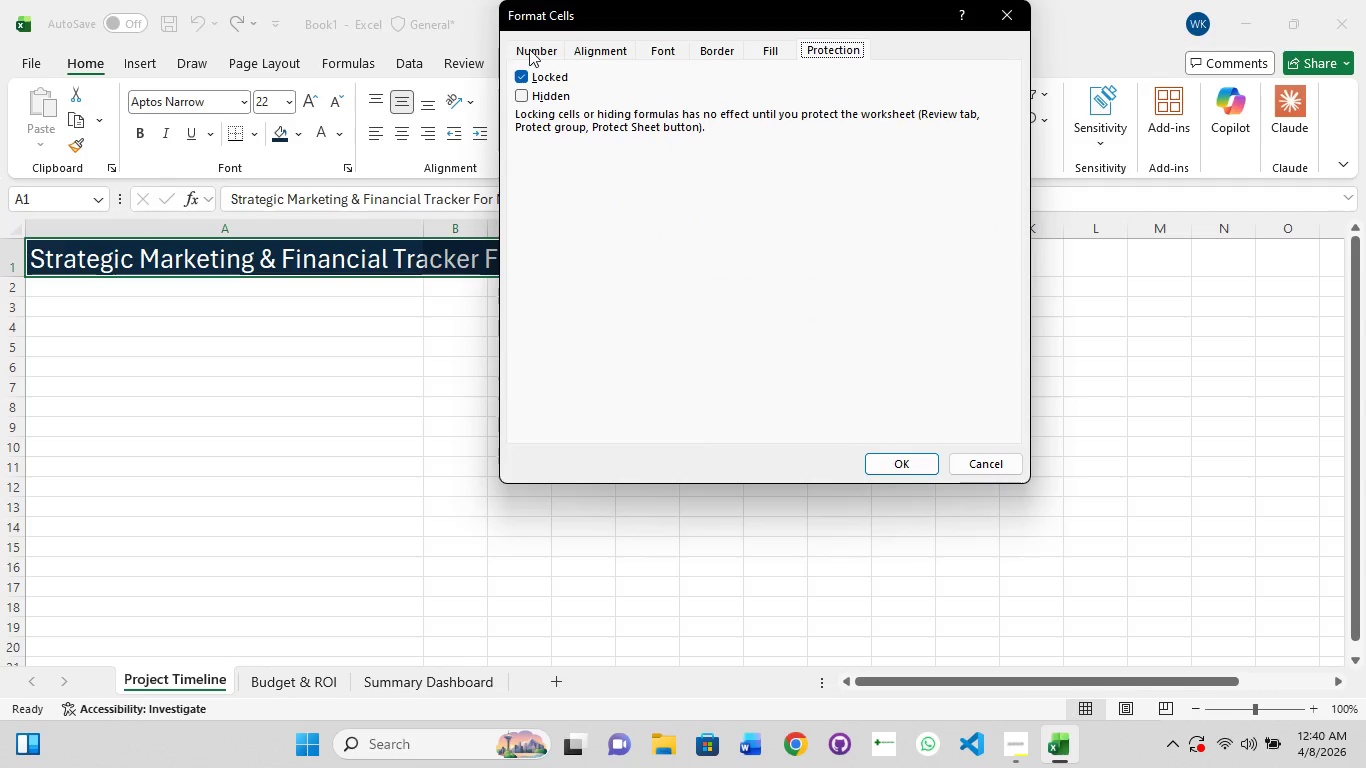 
left_click([528, 49])
 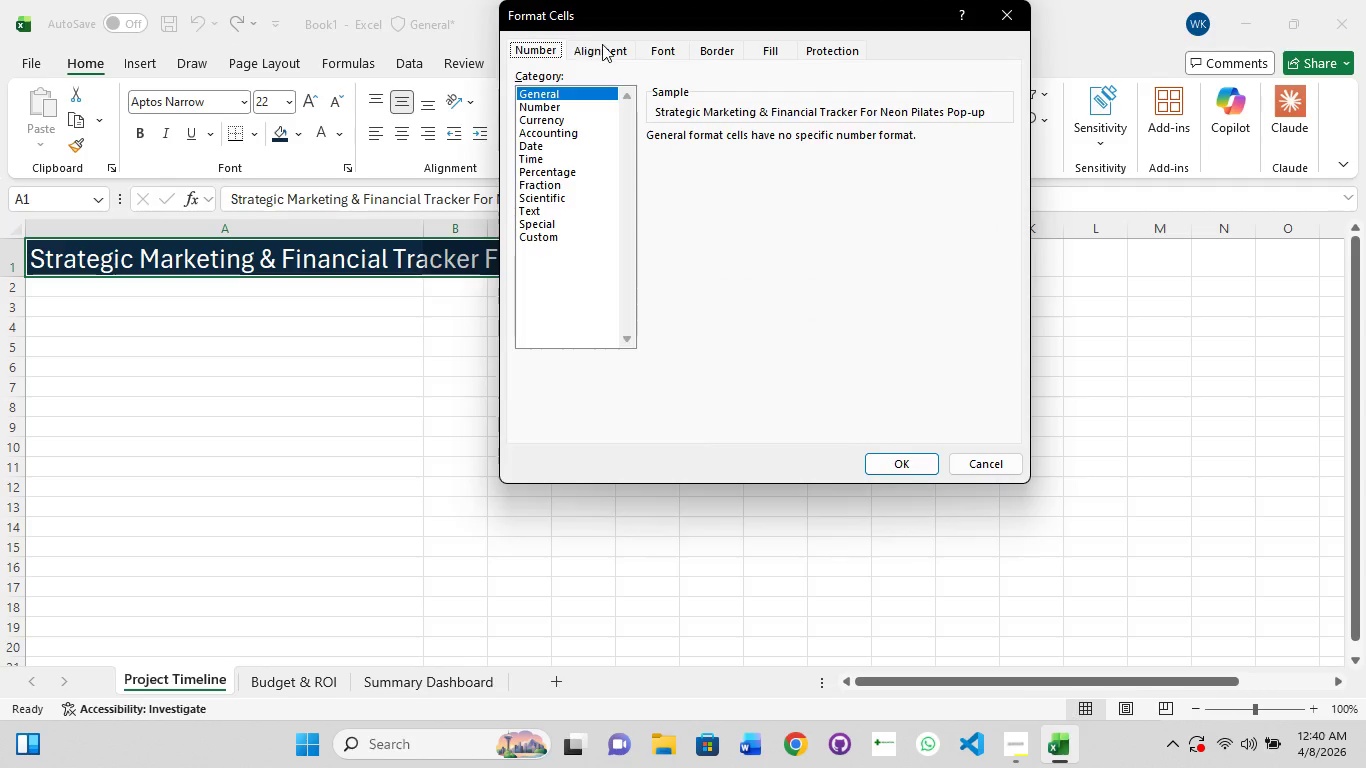 
left_click([602, 44])
 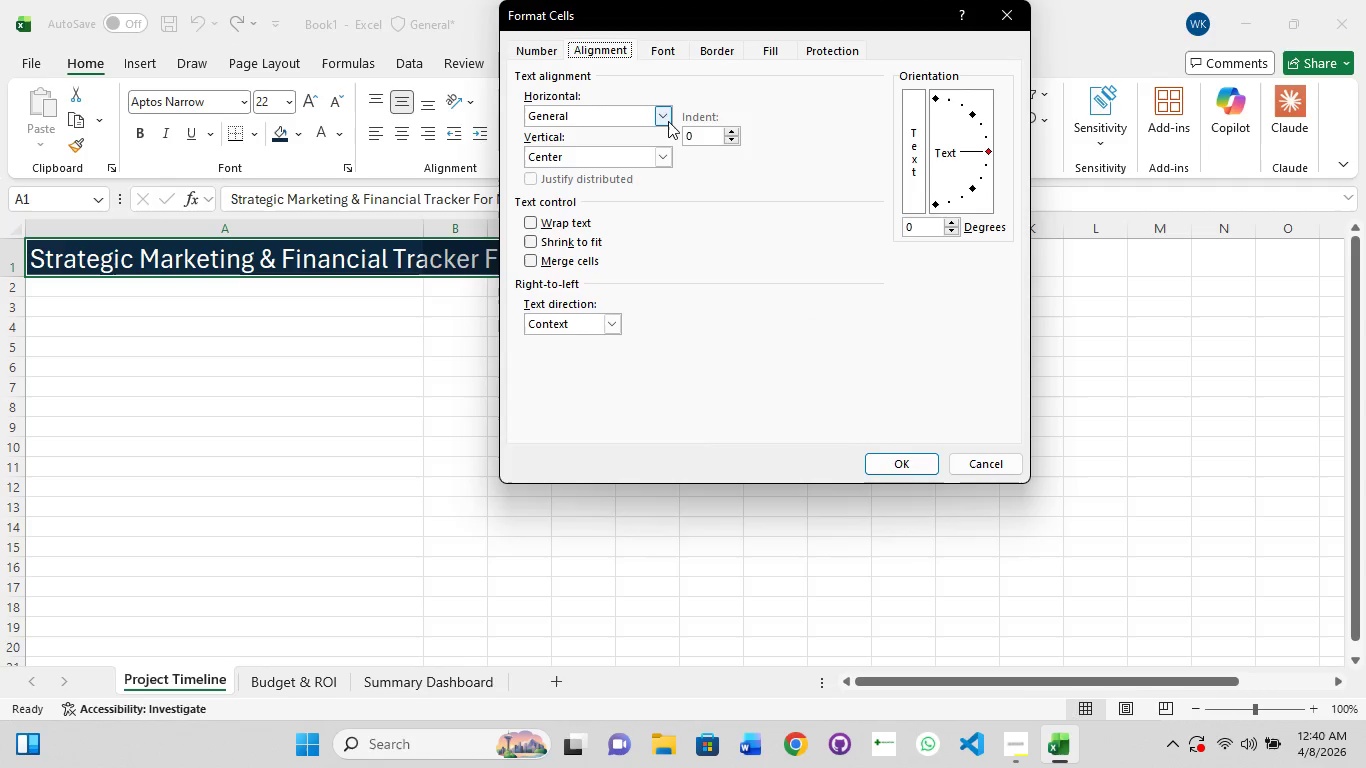 
left_click([664, 119])
 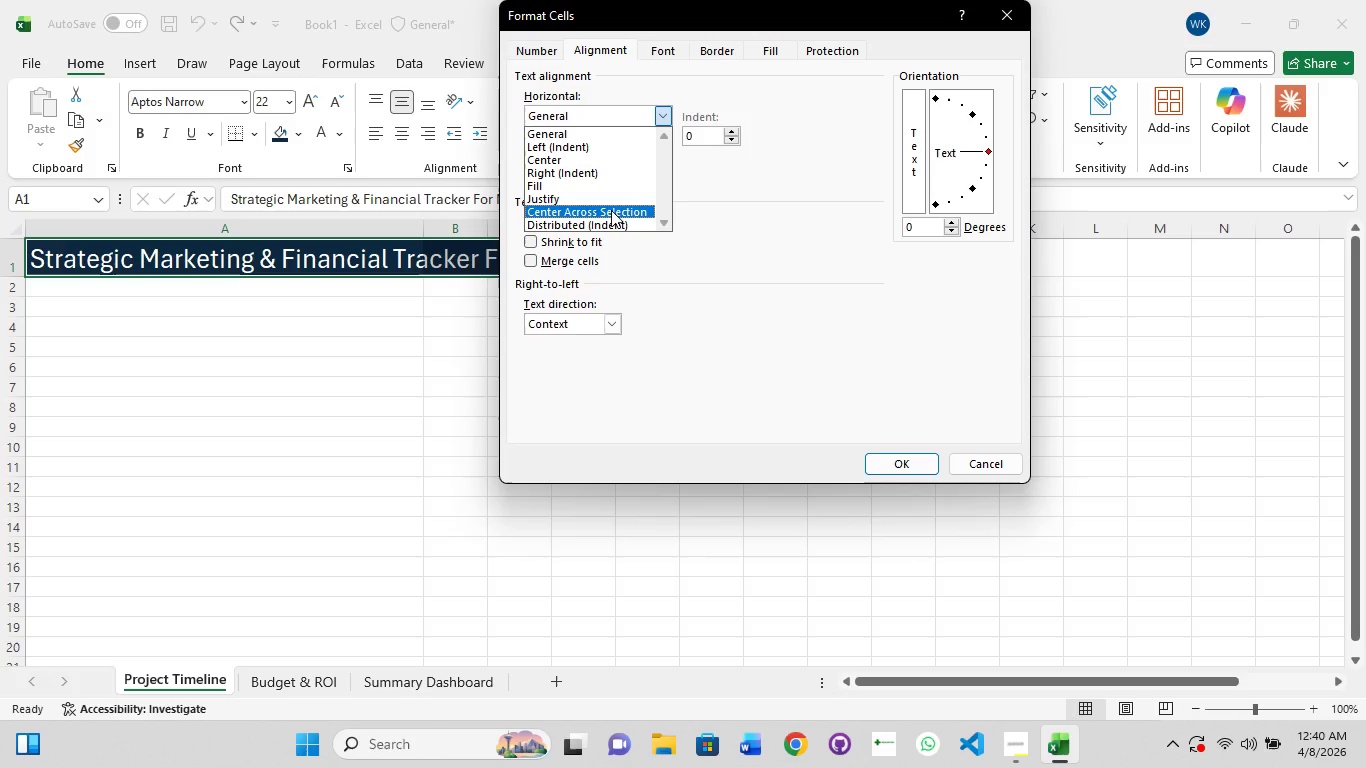 
left_click([577, 203])
 